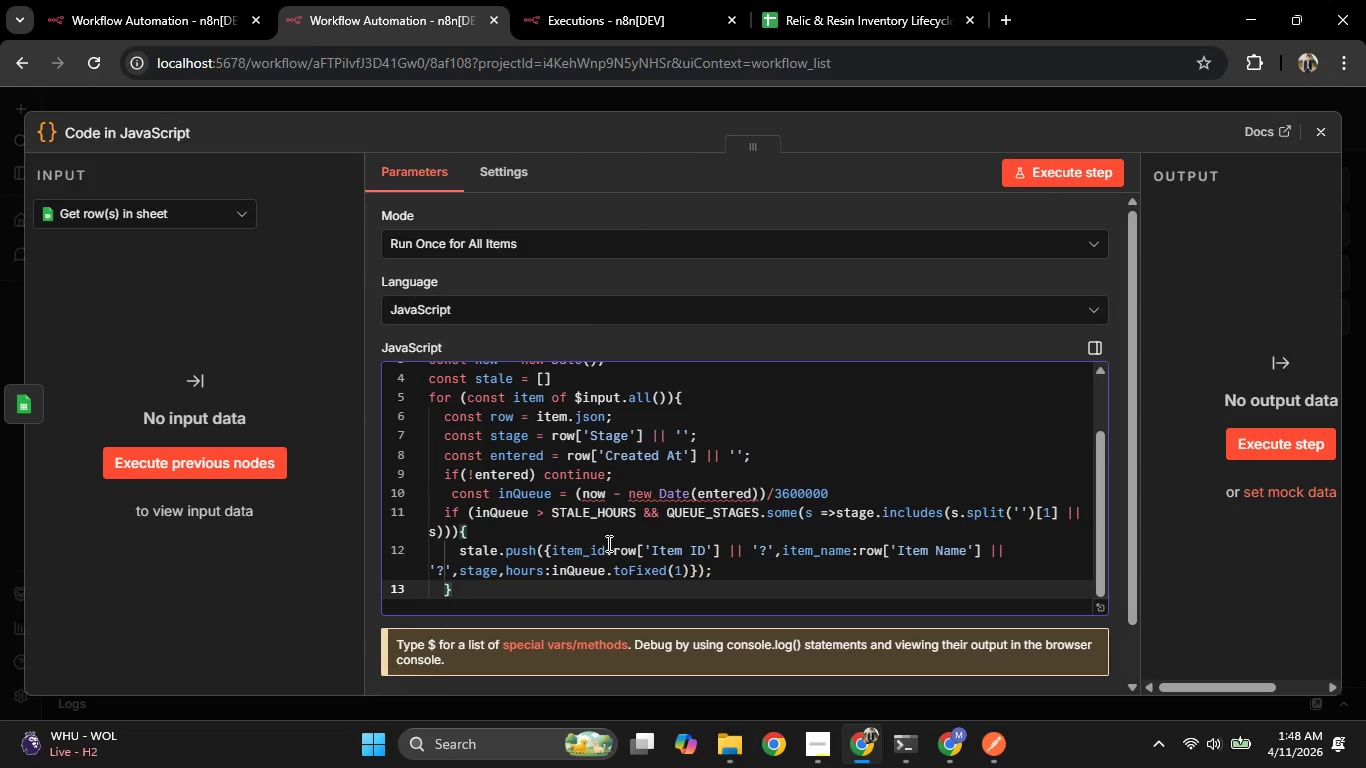 
key(Enter)
 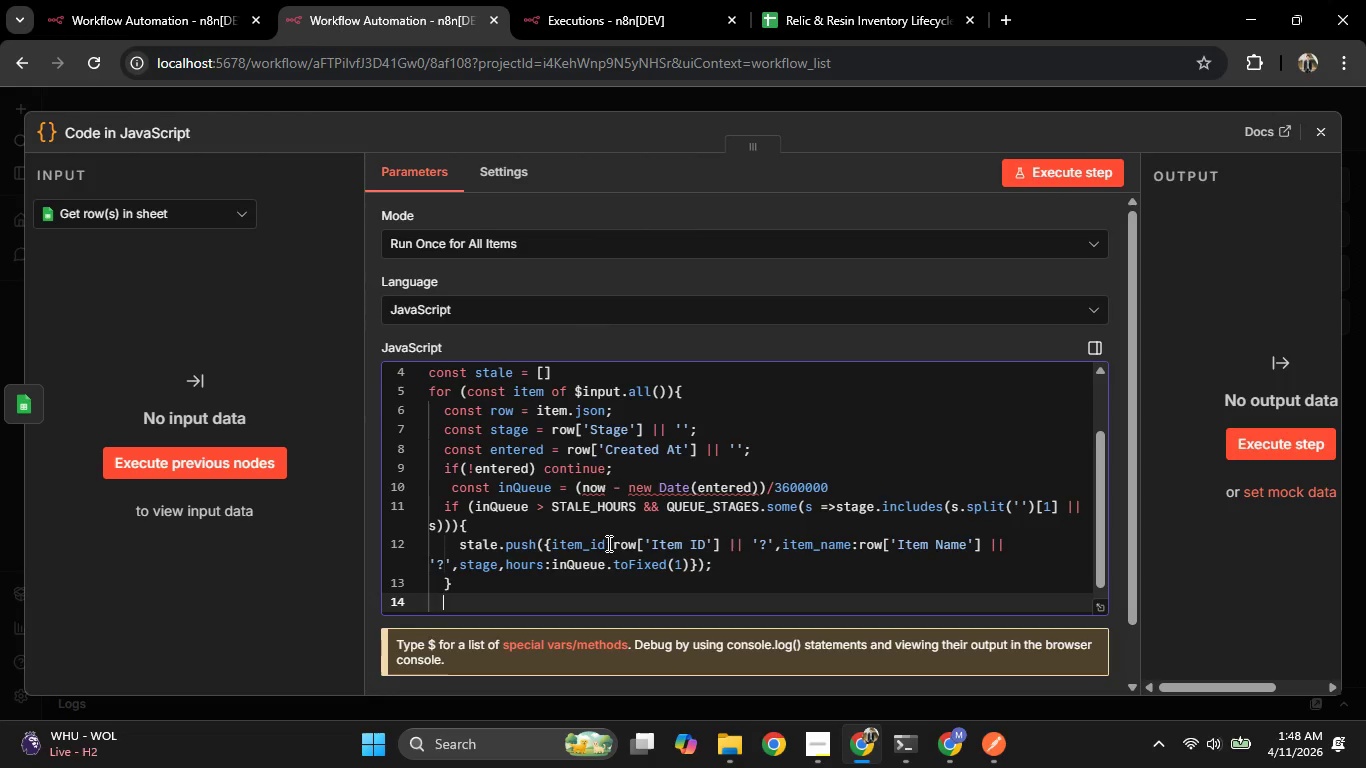 
key(Shift+BracketRight)
 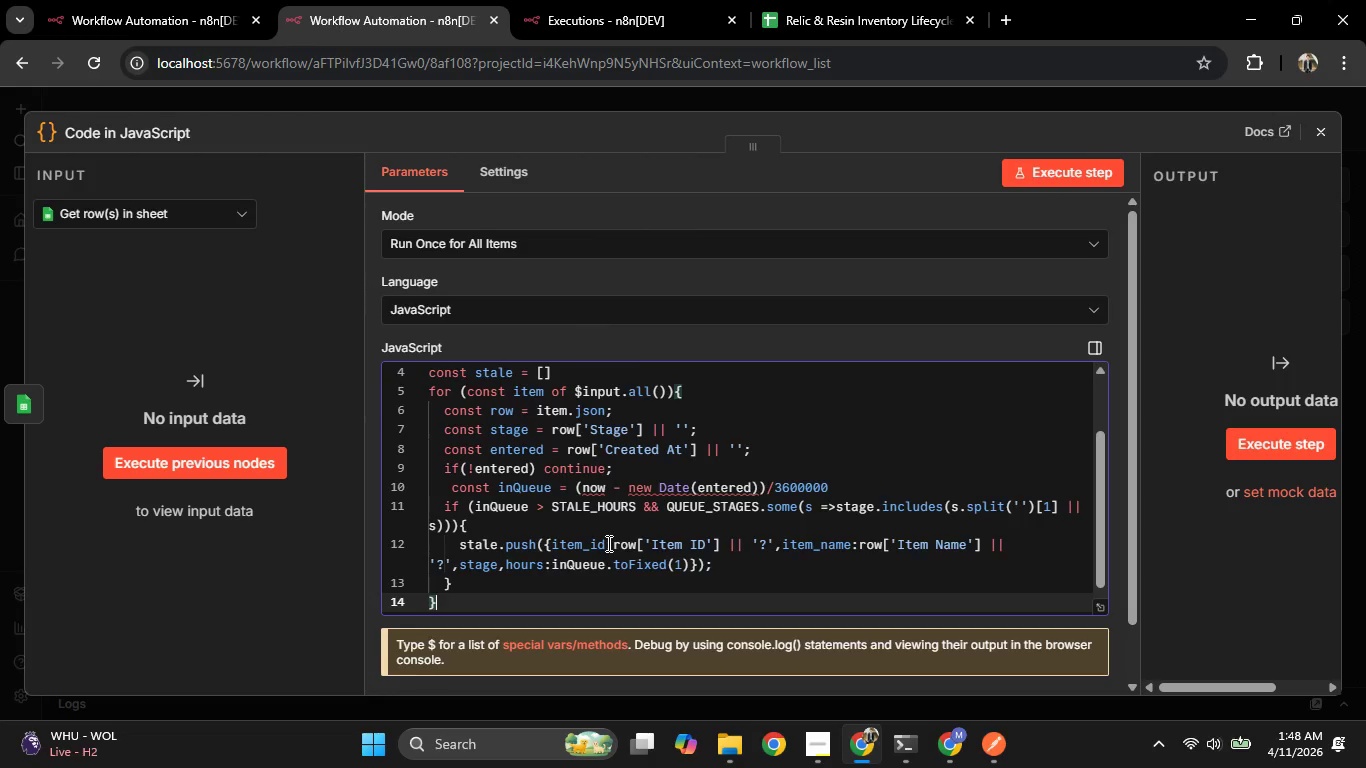 
key(Enter)
 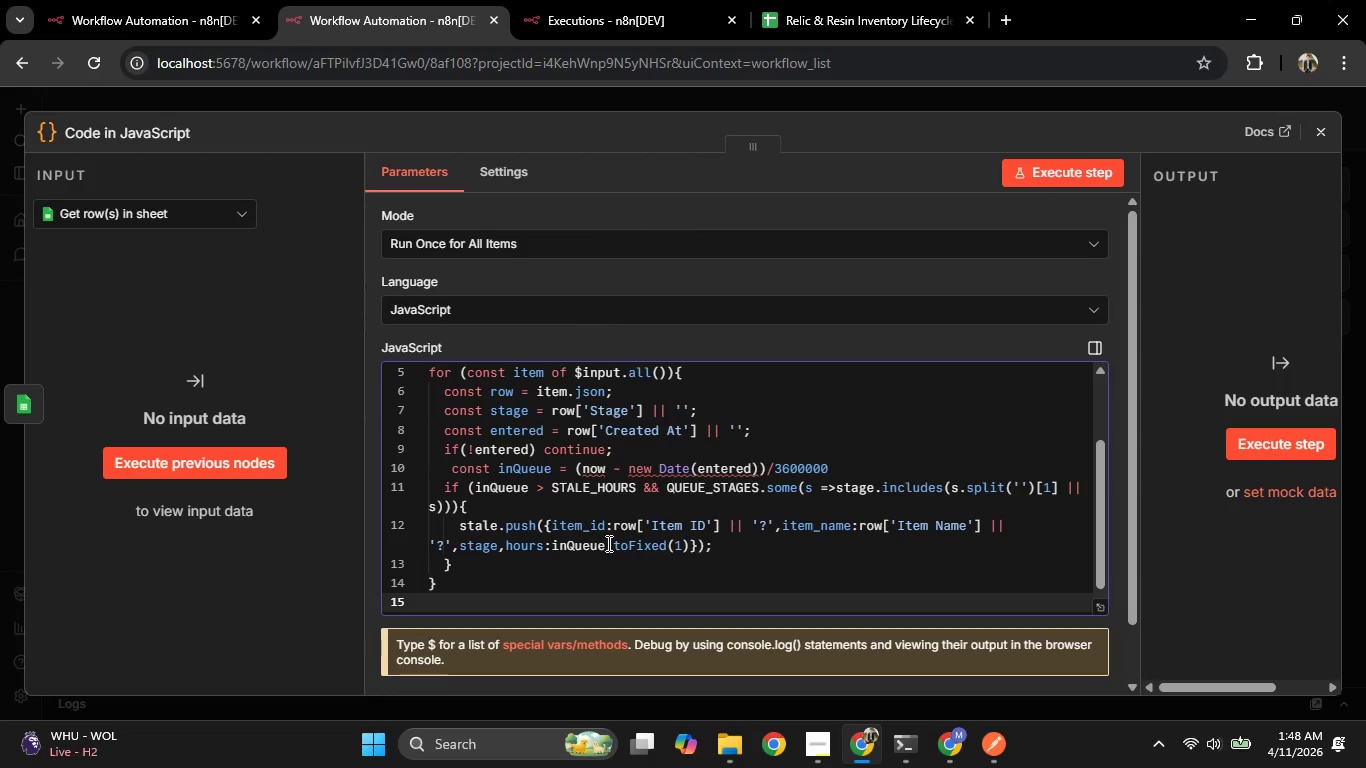 
type(if (!stale.l)
 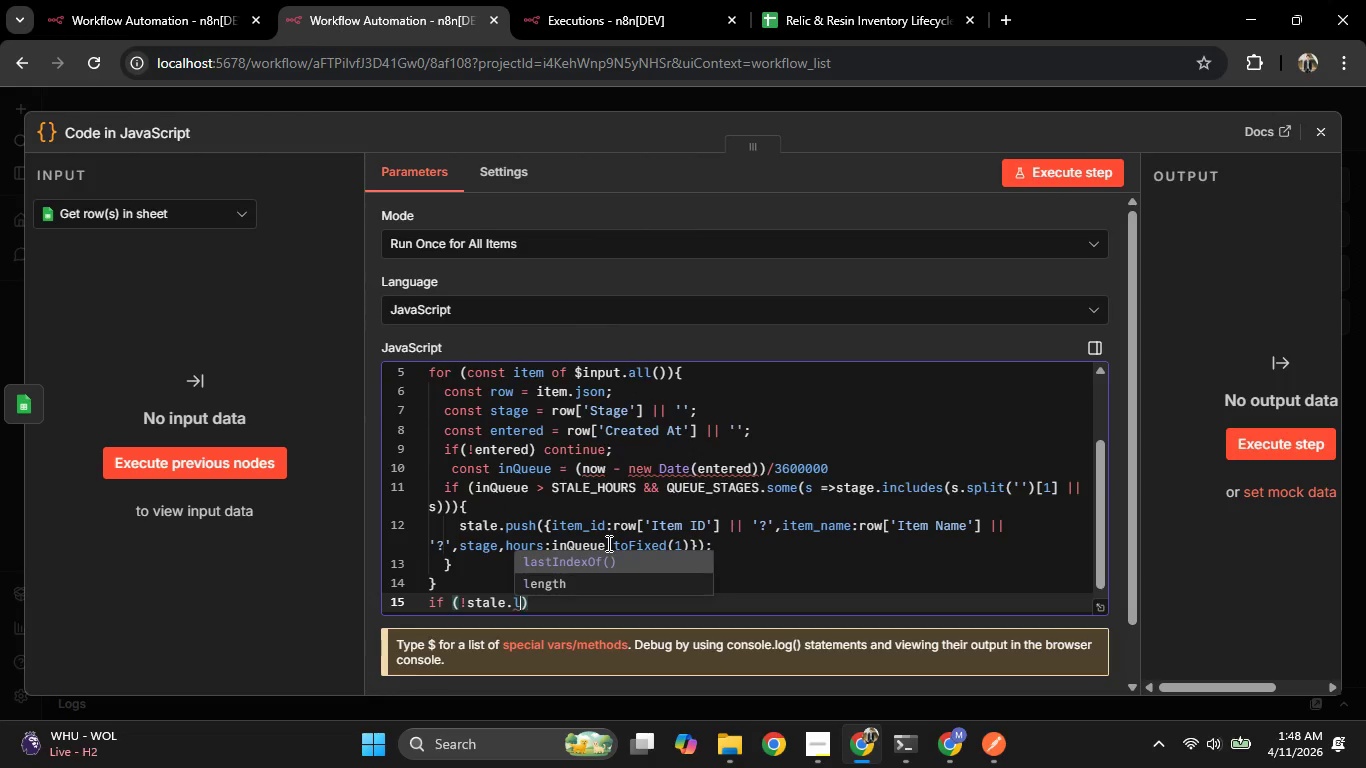 
key(ArrowDown)
 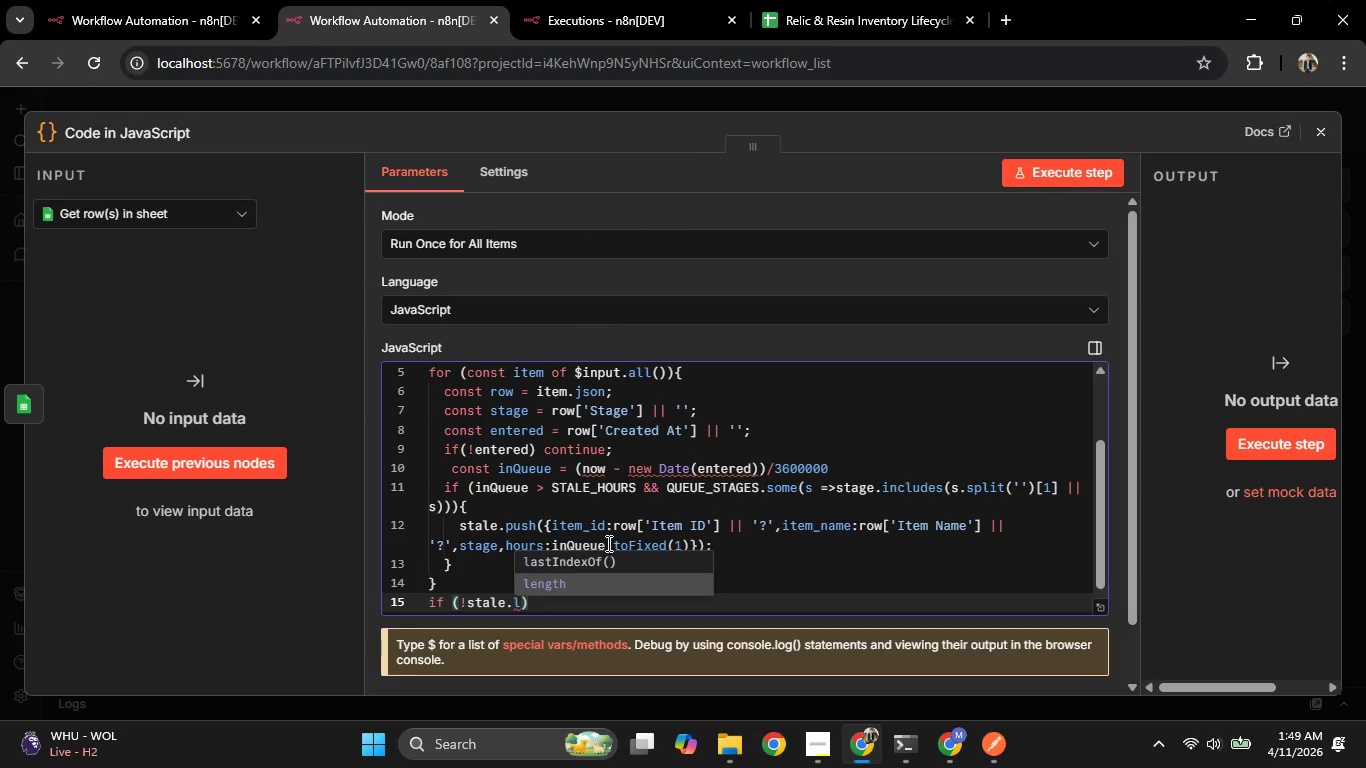 
key(Enter)
 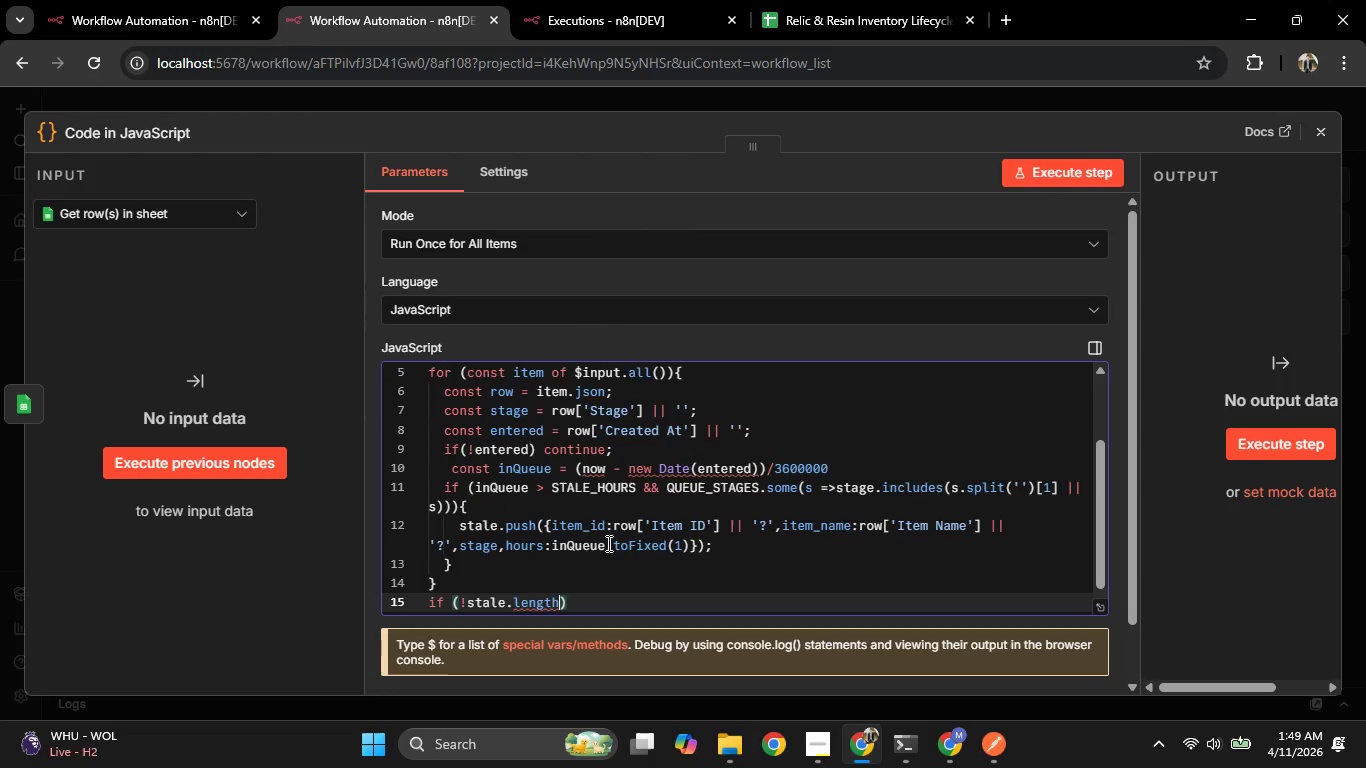 
key(ArrowRight)
 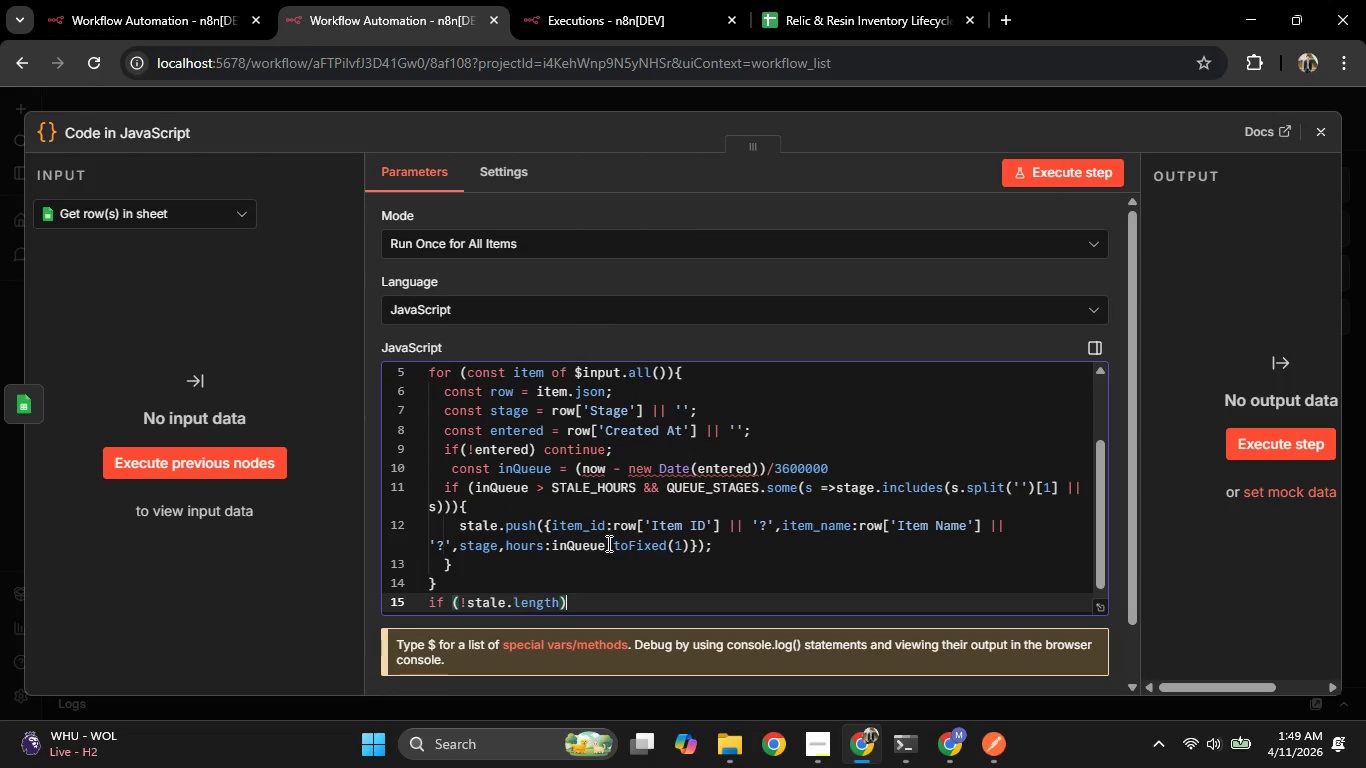 
type( return [{json:{has_stale:false,count:0,summary:')
 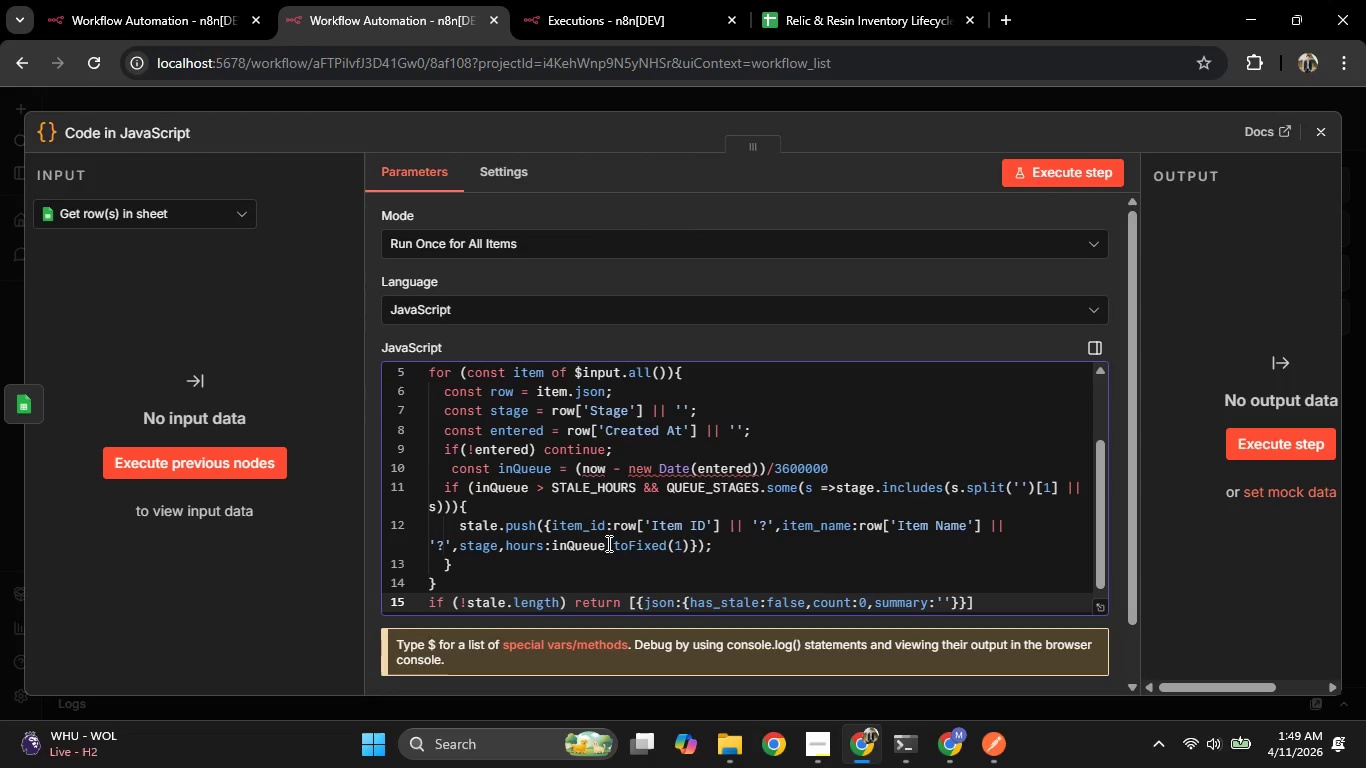 
key(ArrowRight)
 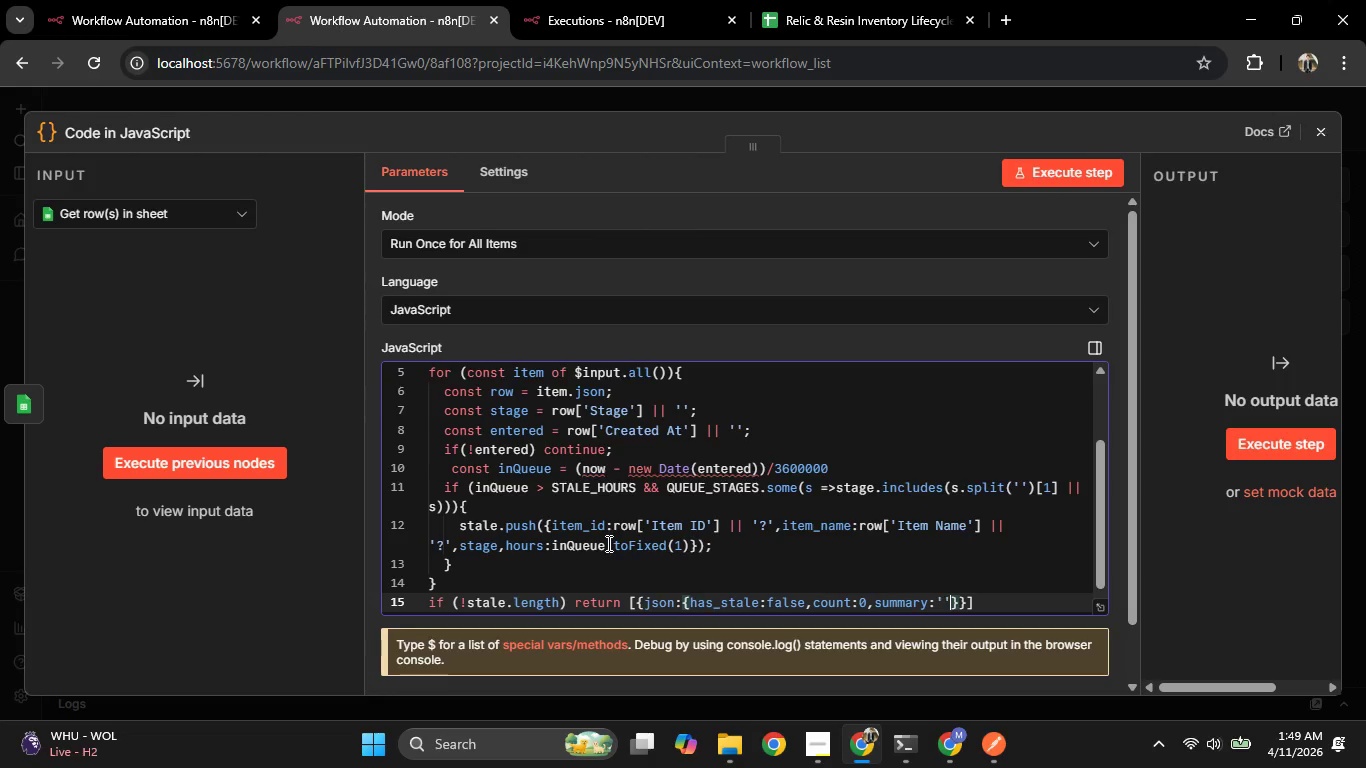 
key(ArrowRight)
 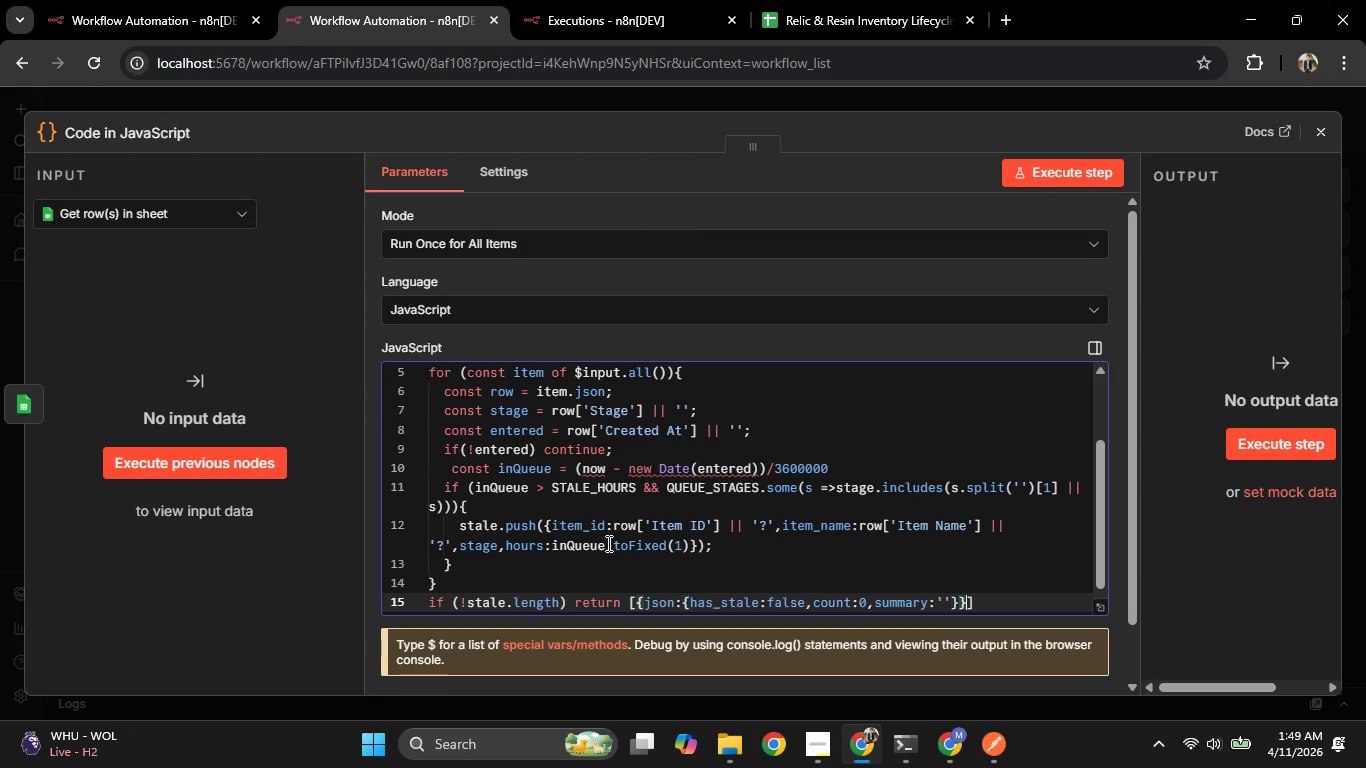 
key(ArrowRight)
 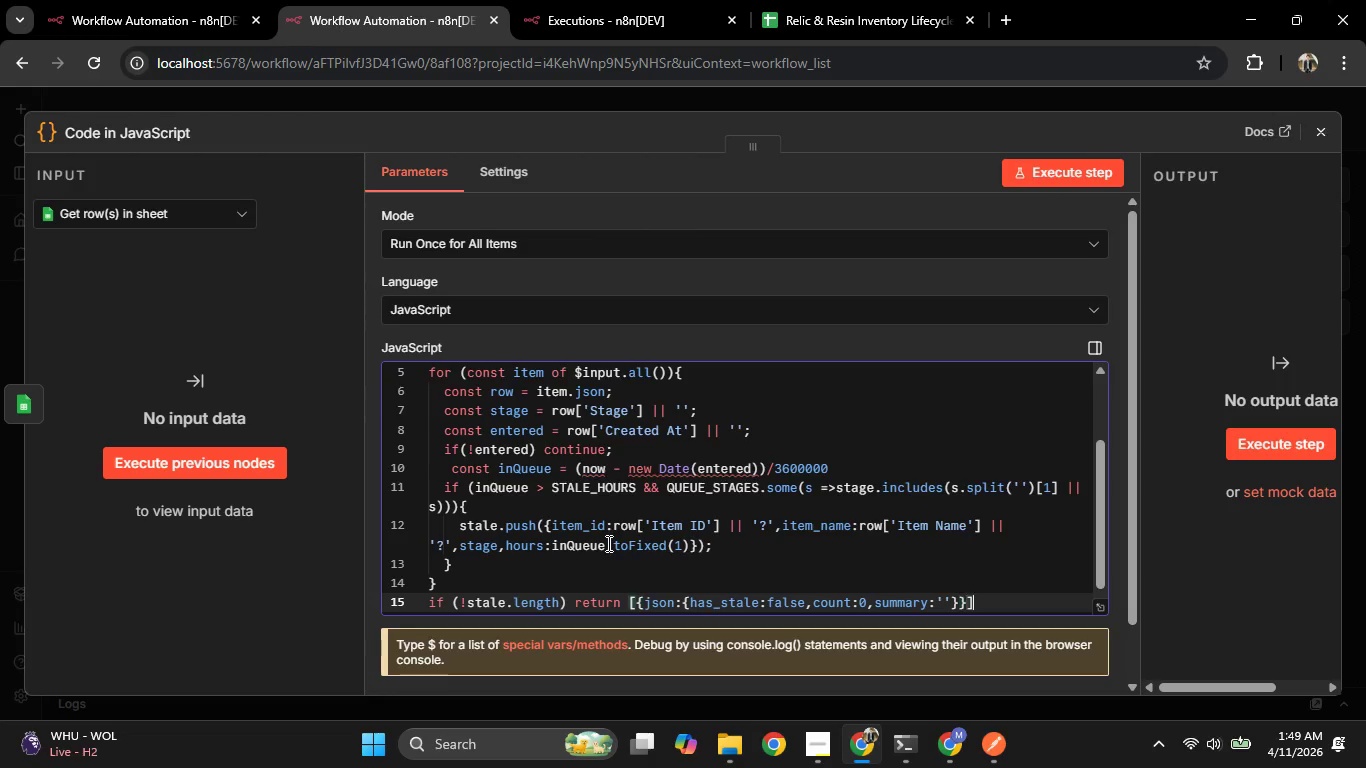 
key(ArrowRight)
 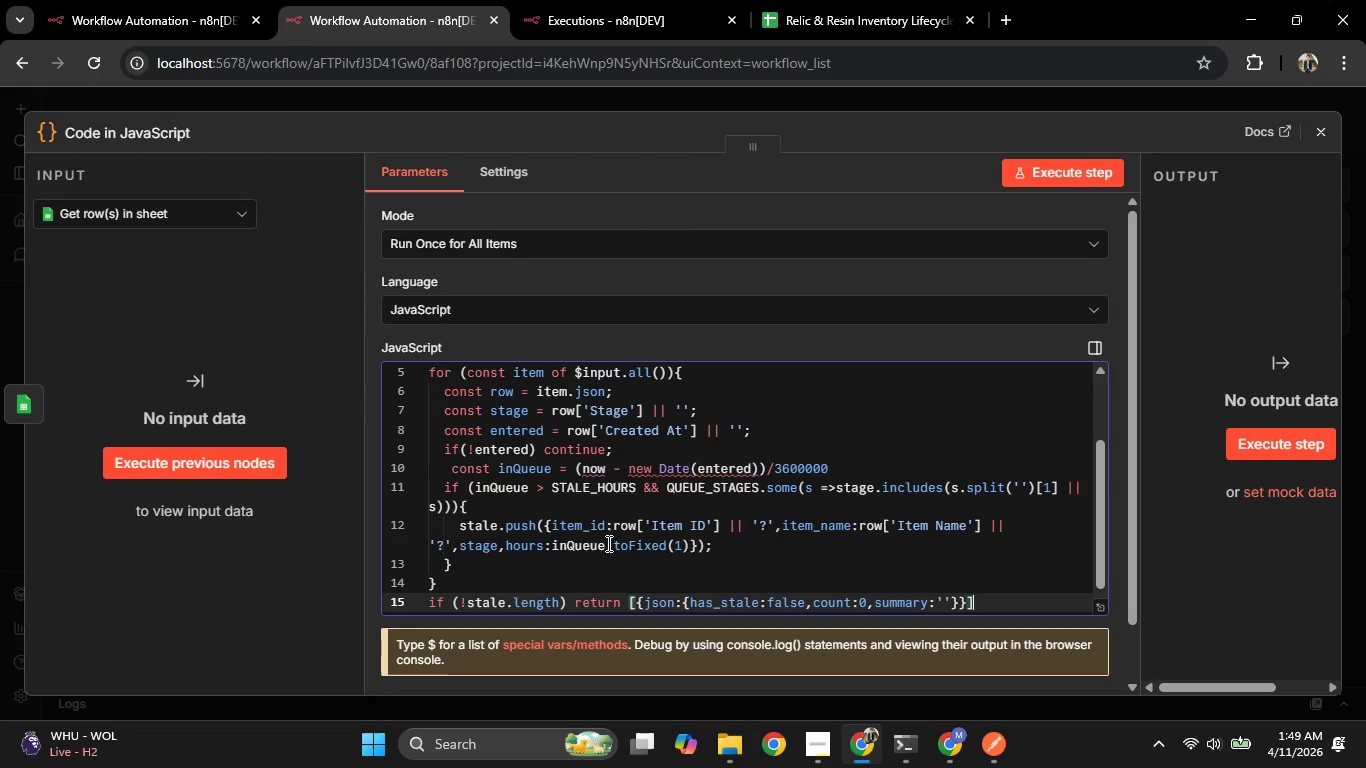 
key(Semicolon)
 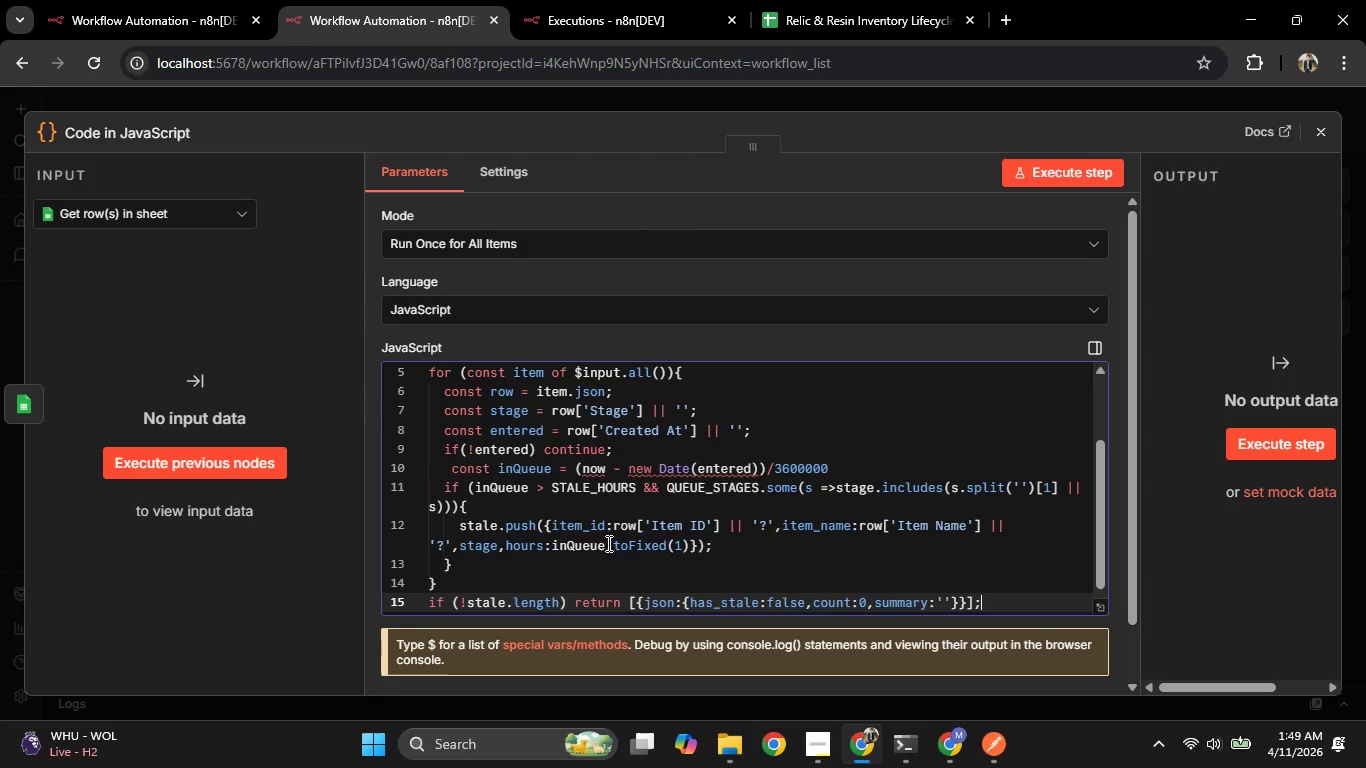 
key(Enter)
 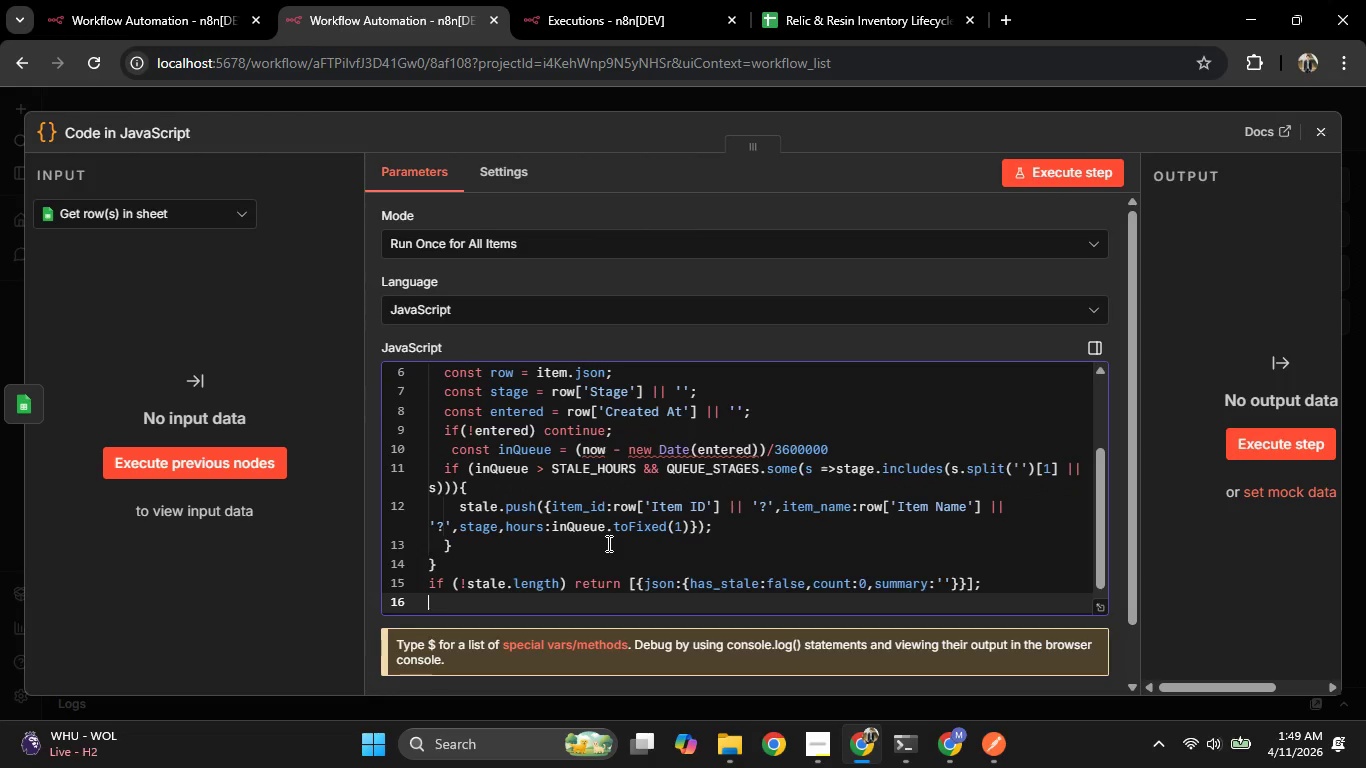 
type(const summary = stale.map(i >)
key(Backspace)
type(=> ')
key(Backspace)
type(`)
 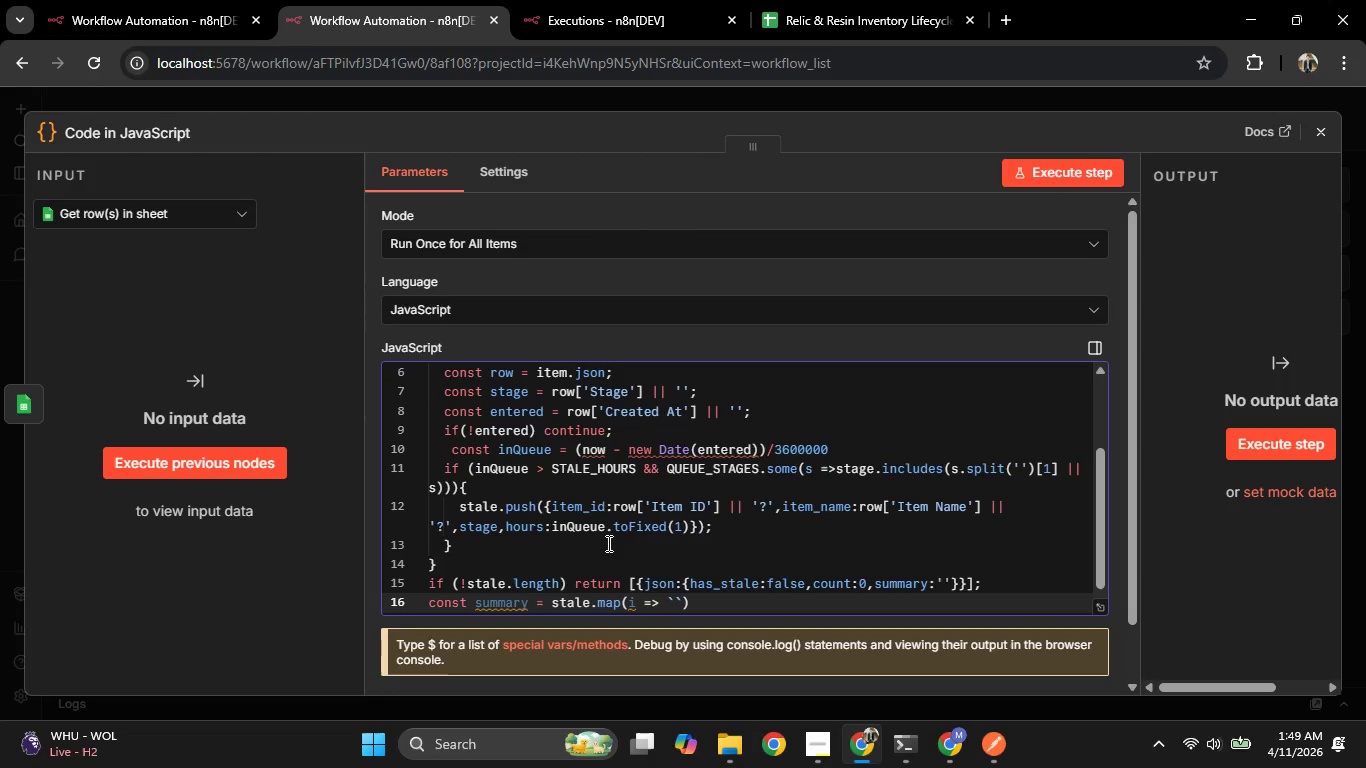 
wait(11.42)
 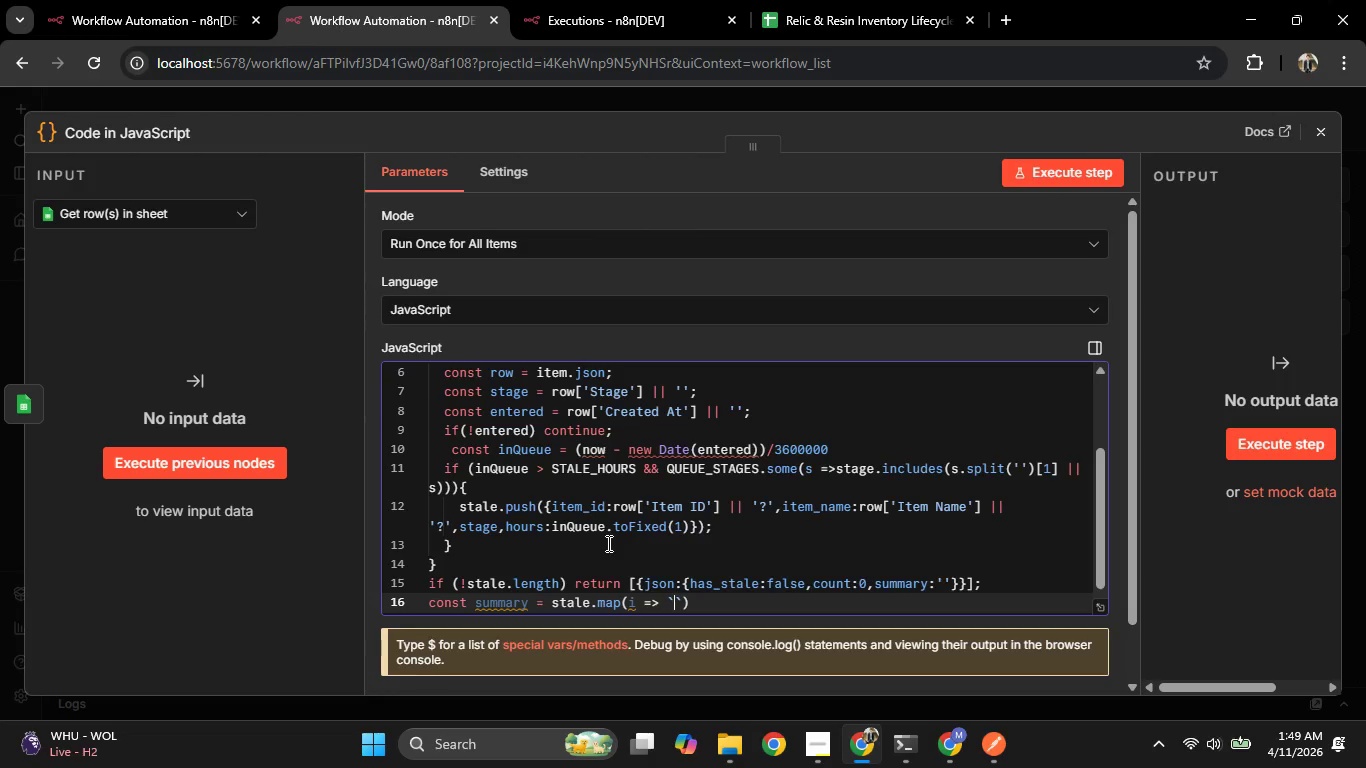 
left_click_drag(start_coordinate=[717, 603], to_coordinate=[416, 583])
 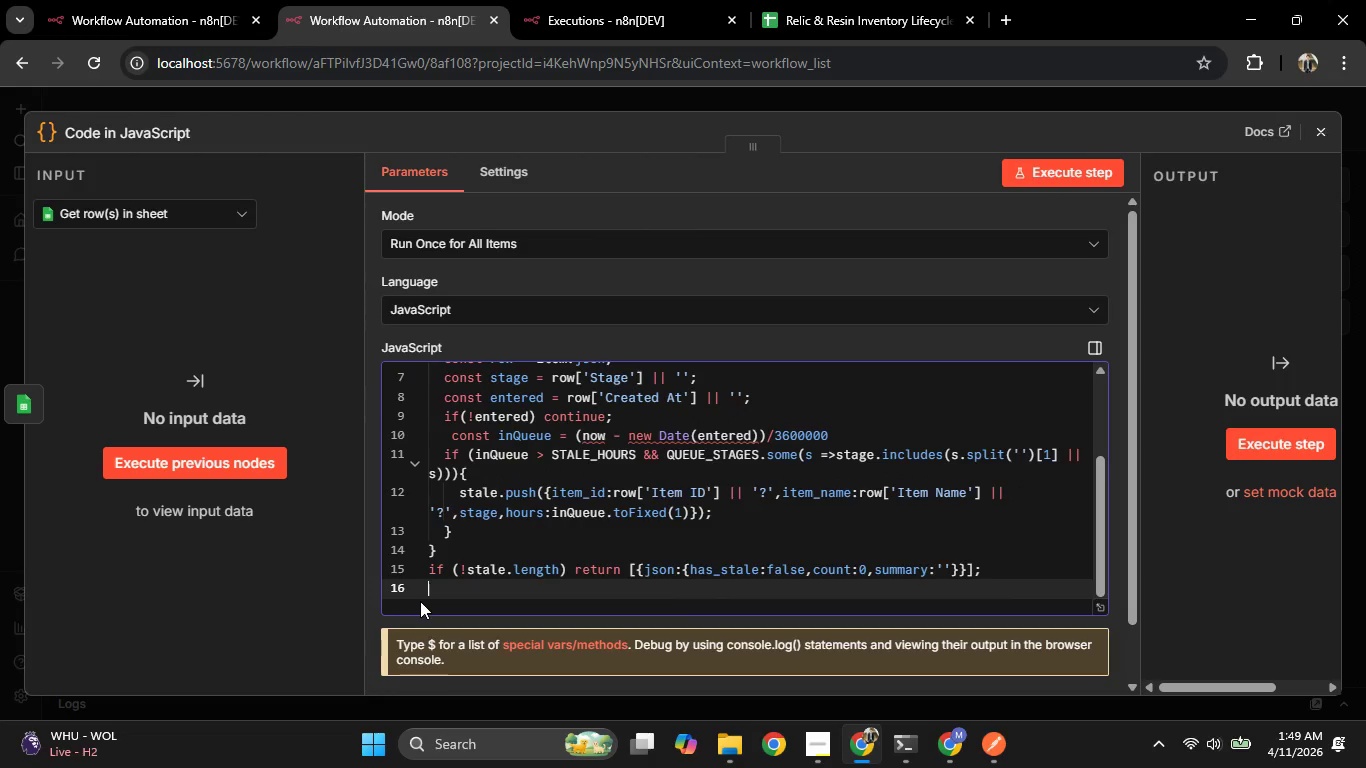 
key(Backspace)
type(return {)
key(Backspace)
type([{json:{has_stale:true,count:stale,keng)
key(Backspace)
key(Backspace)
key(Backspace)
key(Backspace)
type(length,)
key(Backspace)
 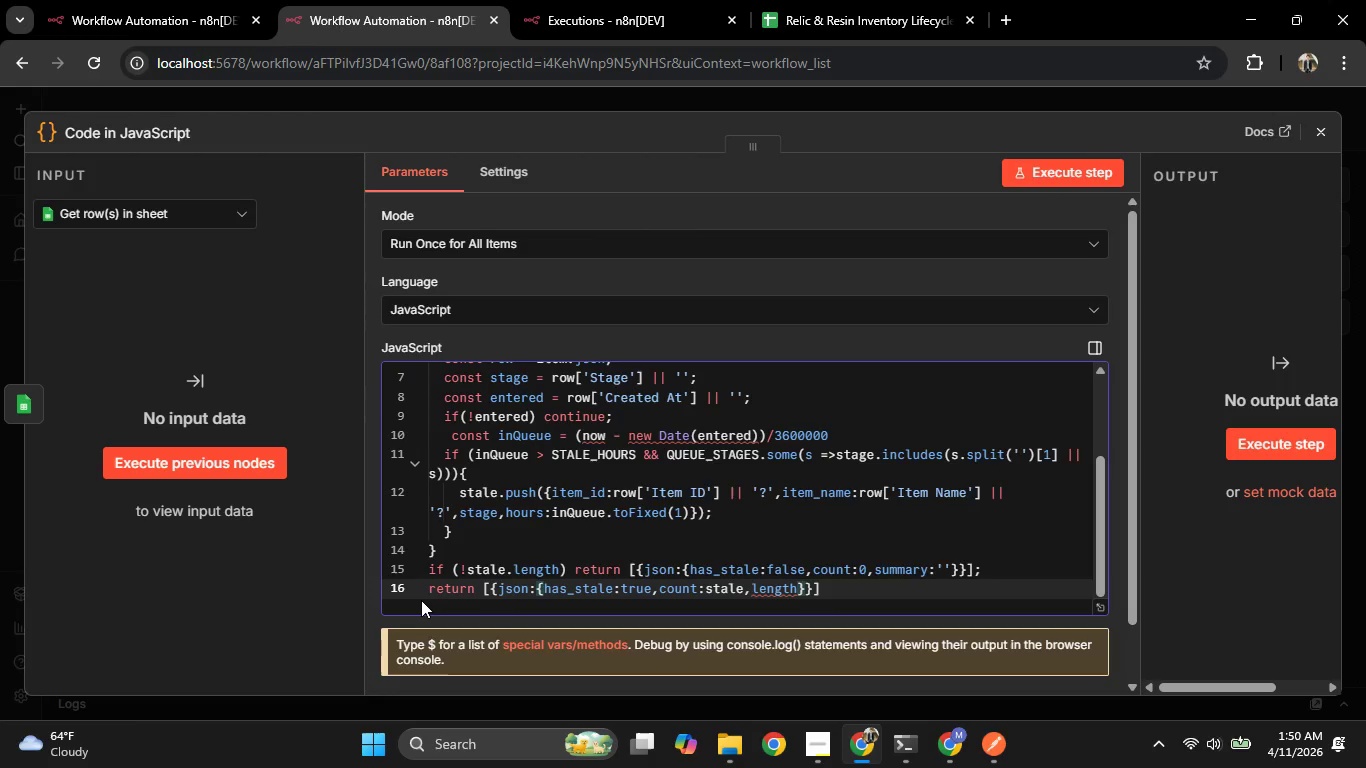 
hold_key(key=ArrowRight, duration=0.64)
 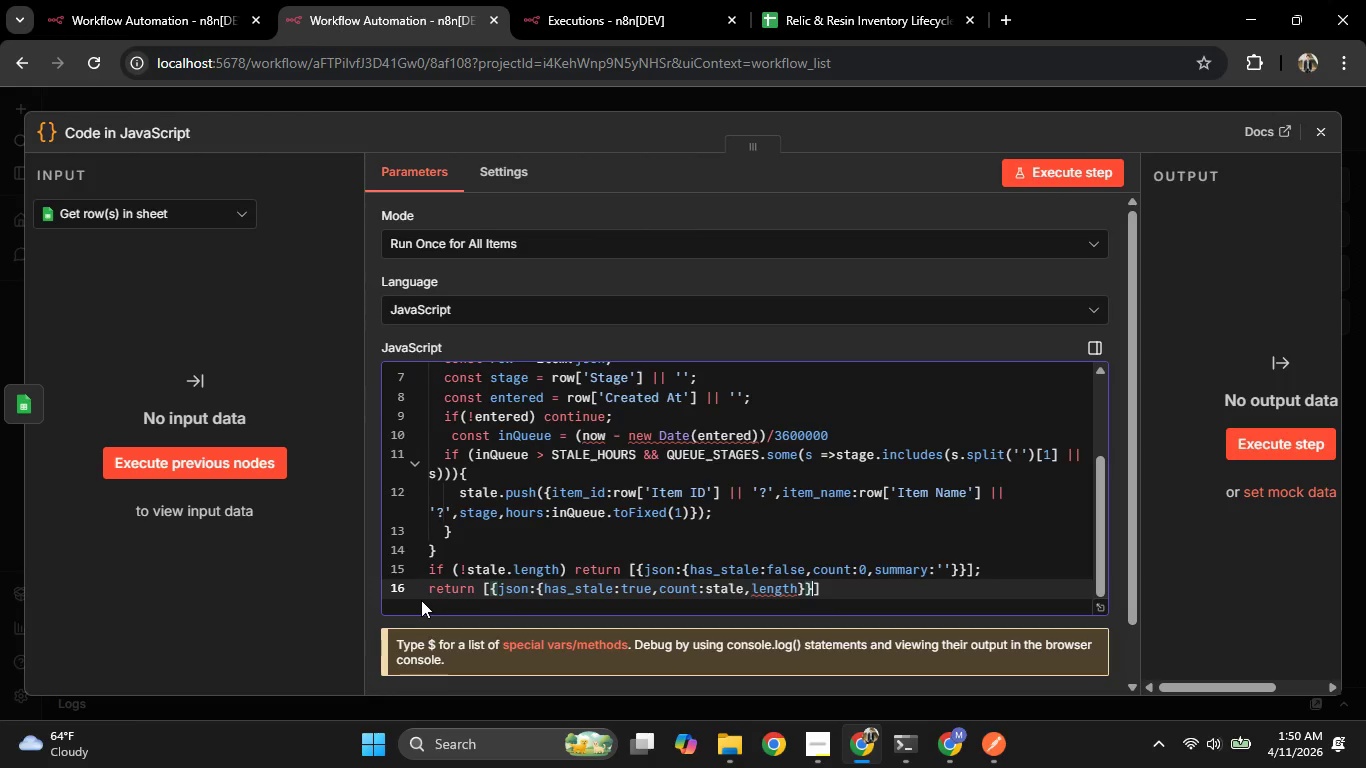 
hold_key(key=ArrowLeft, duration=0.72)
 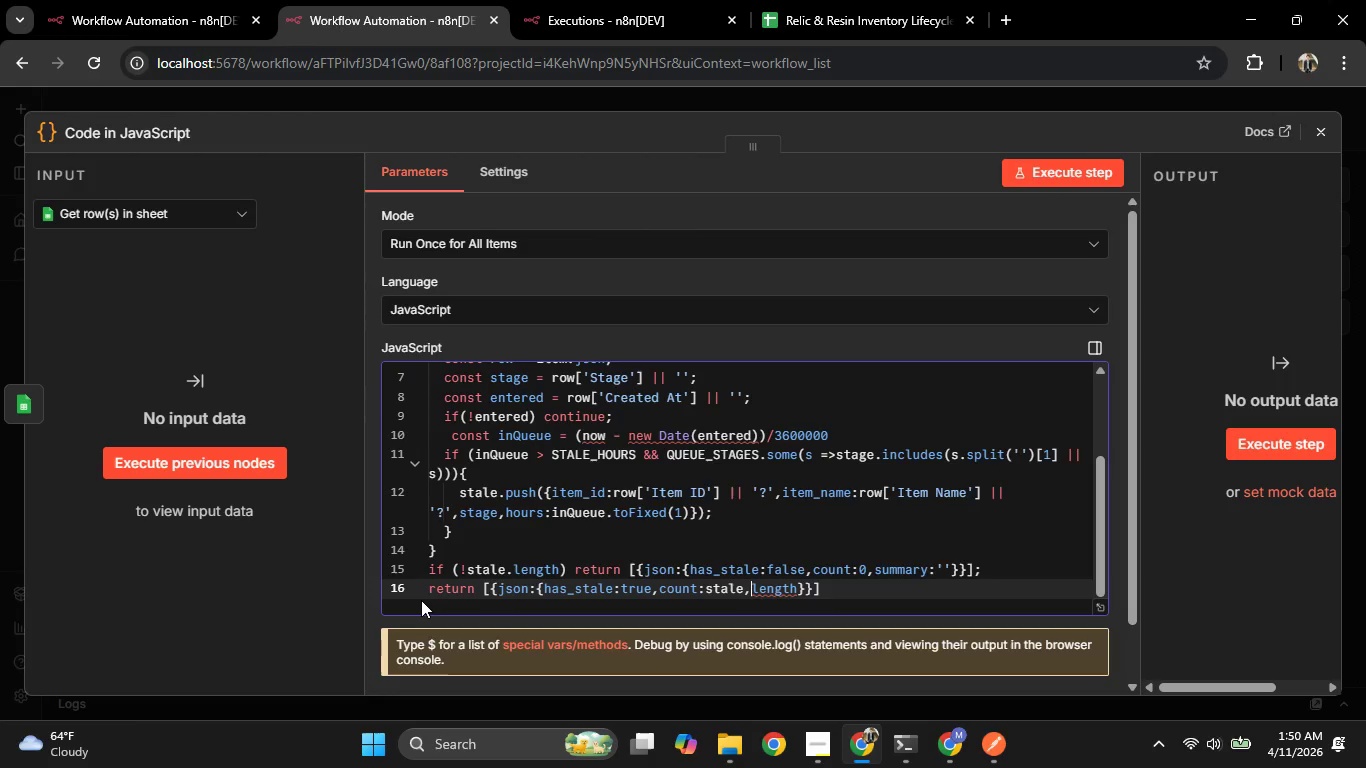 
key(ArrowLeft)
 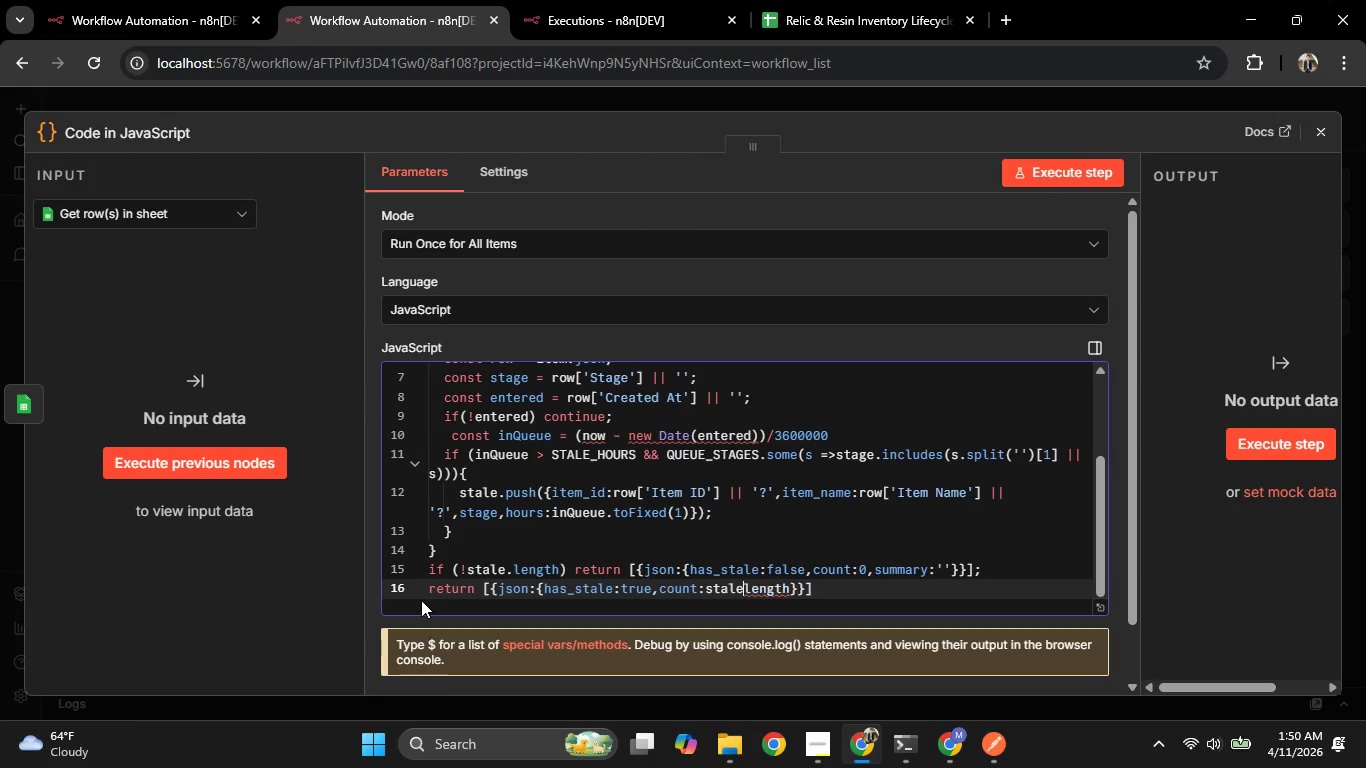 
key(Backspace)
 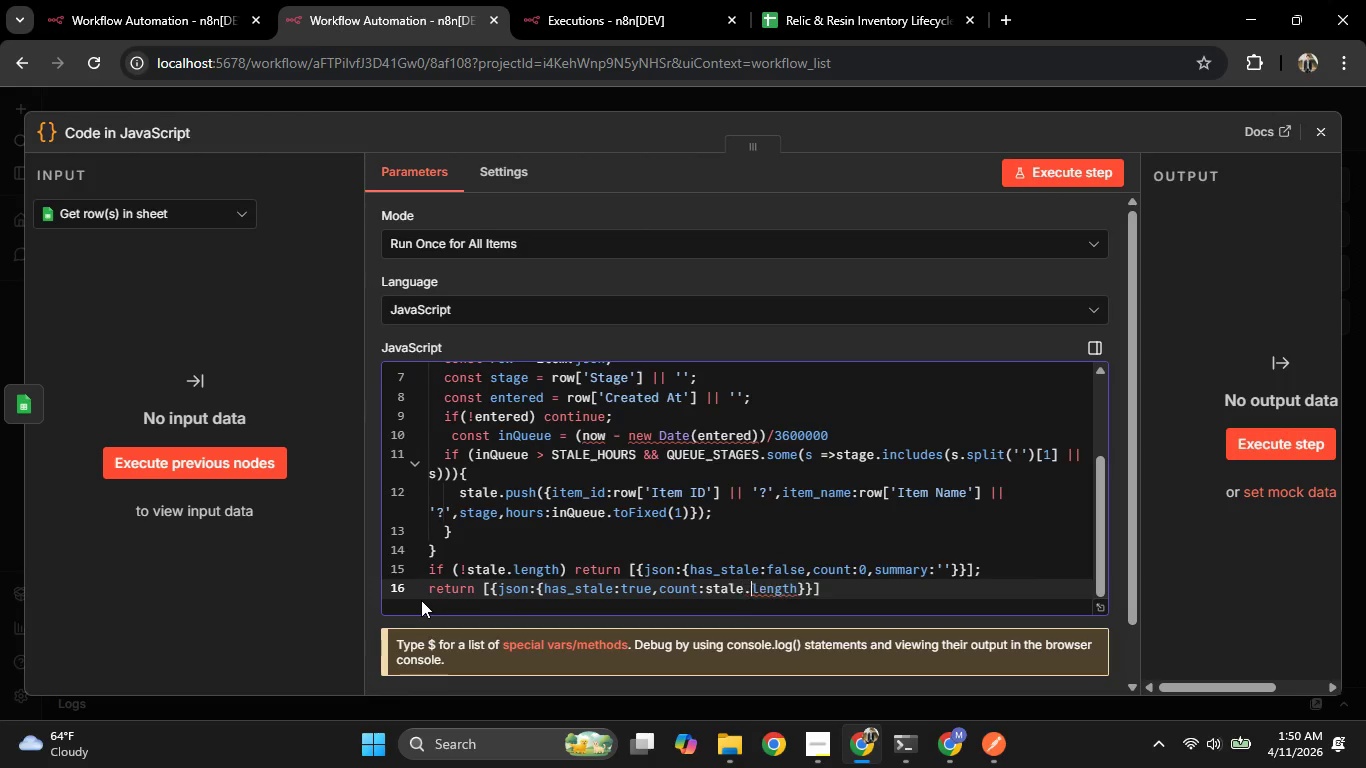 
key(Period)
 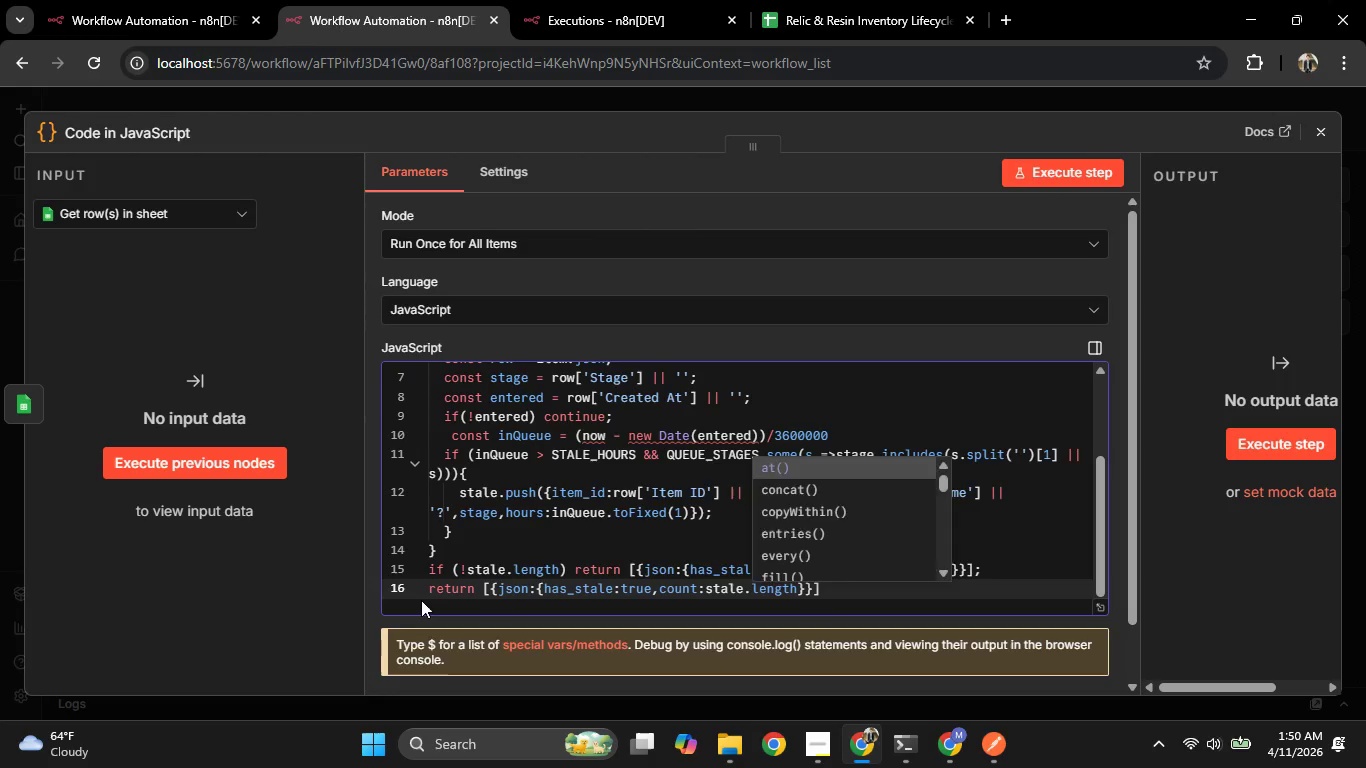 
hold_key(key=ArrowRight, duration=0.72)
 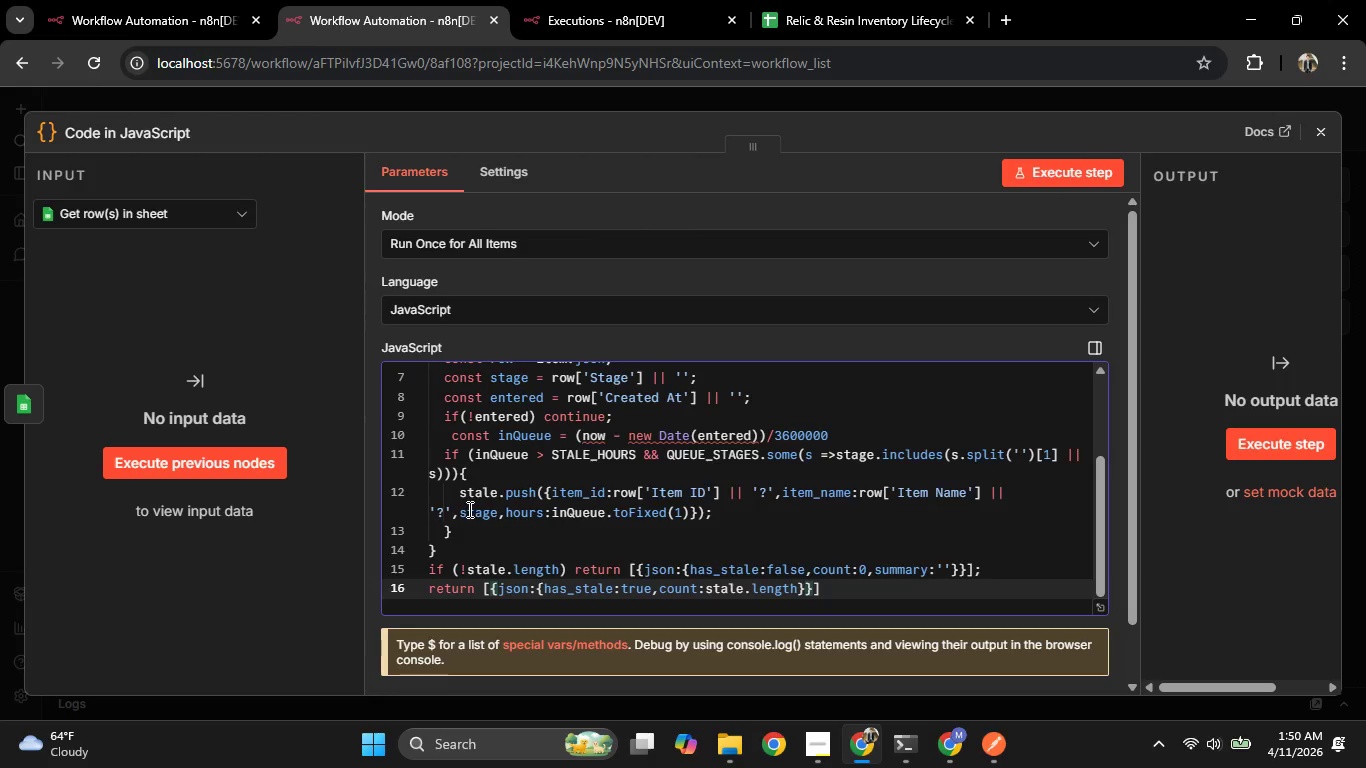 
wait(12.97)
 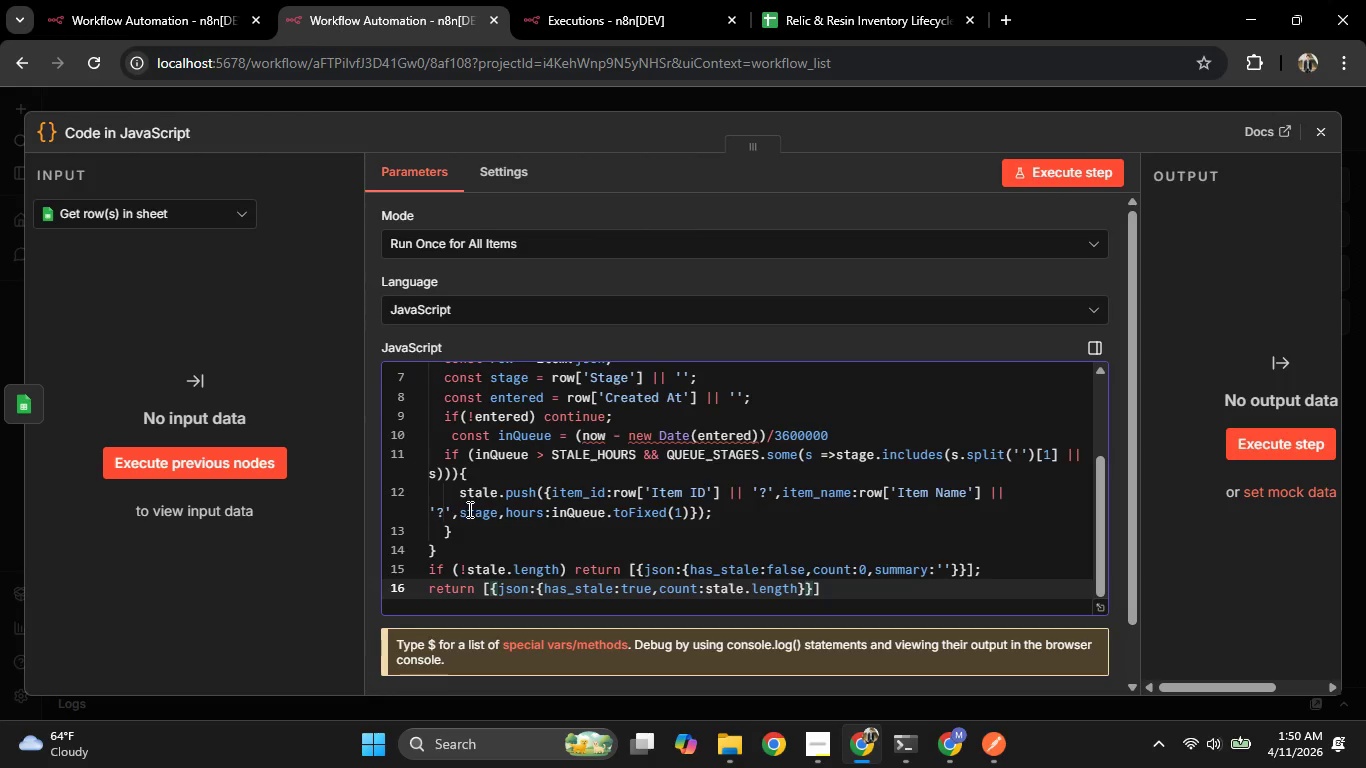 
left_click([595, 439])
 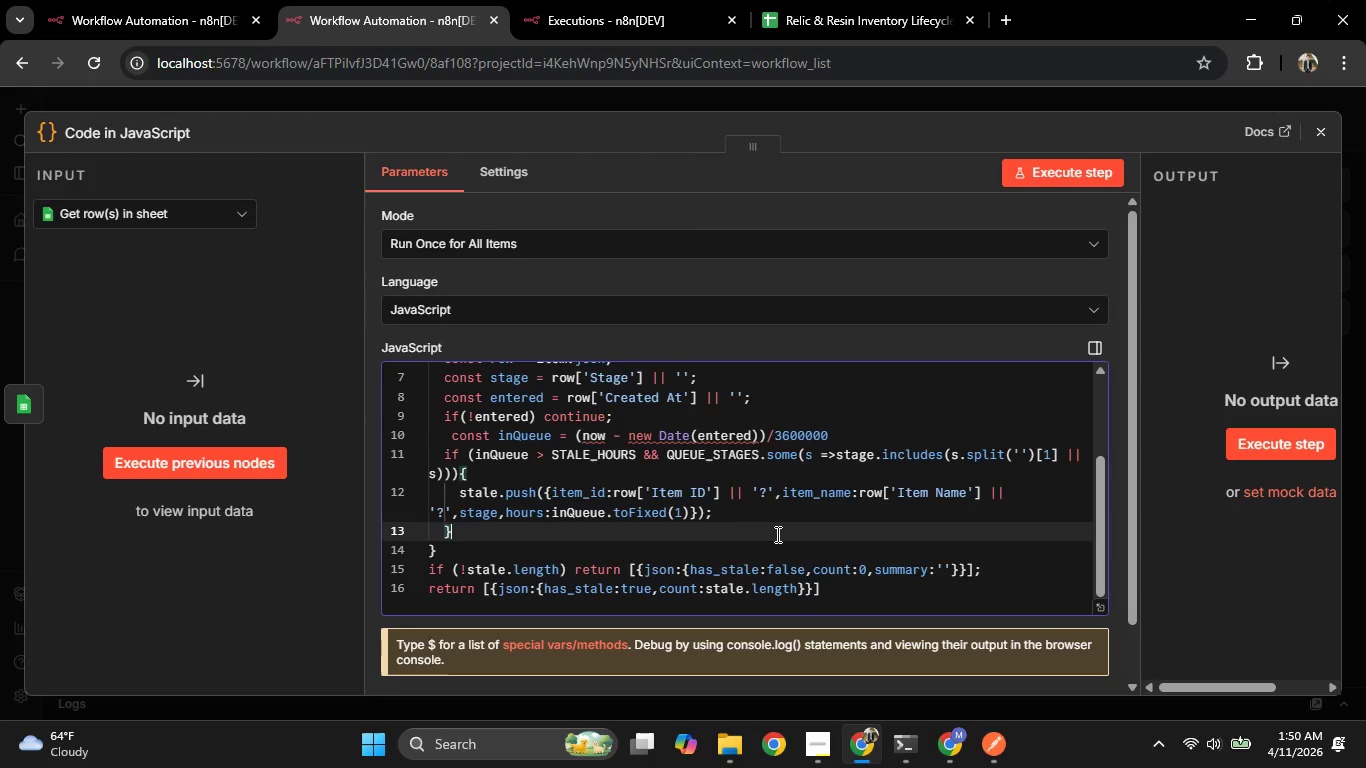 
scroll: coordinate [776, 535], scroll_direction: none, amount: 0.0
 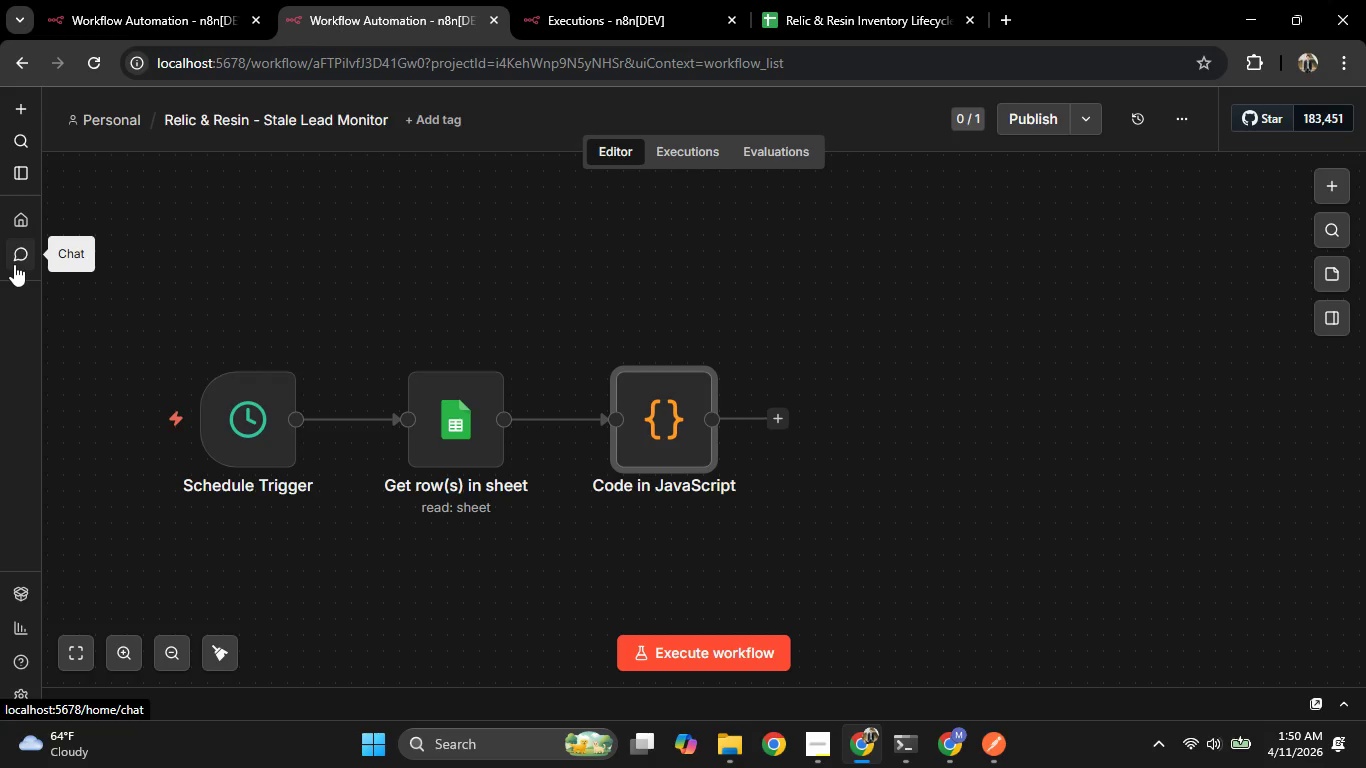 
wait(15.26)
 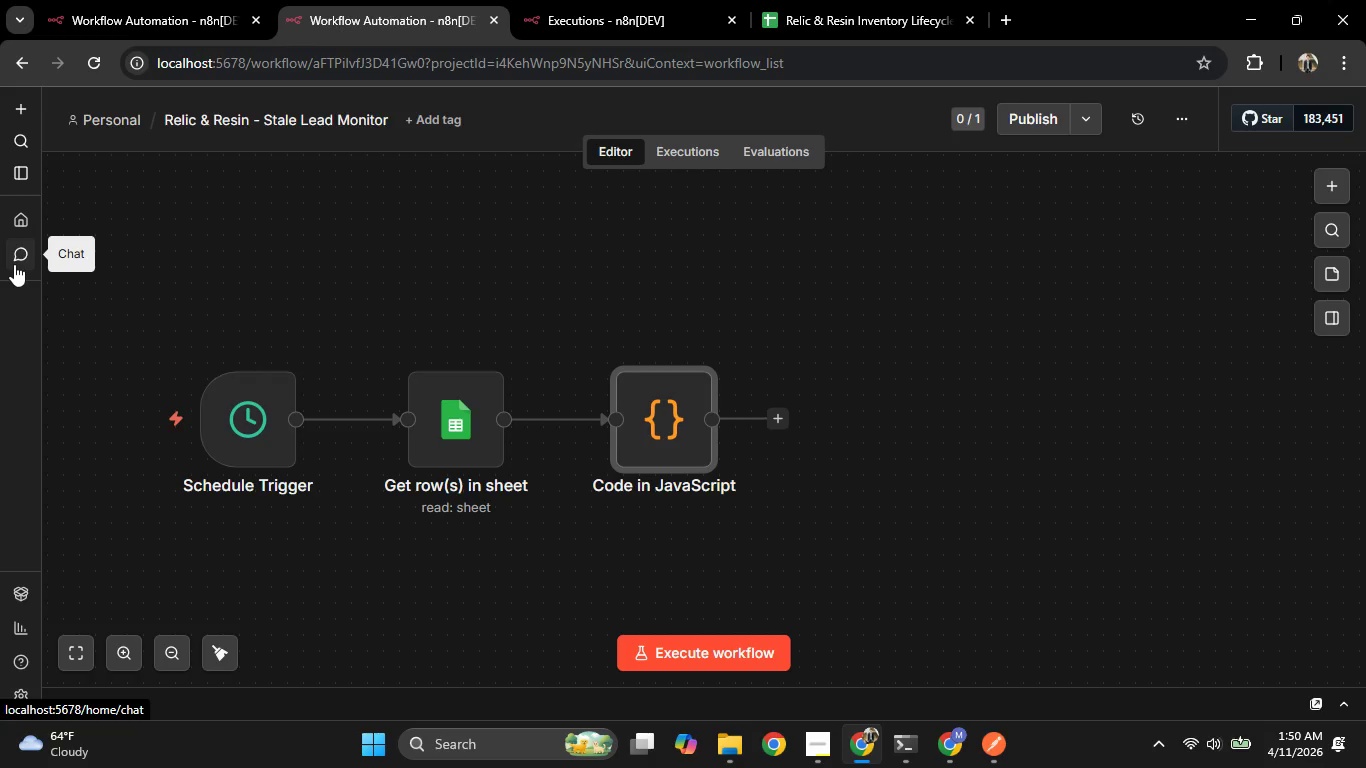 
double_click([655, 410])
 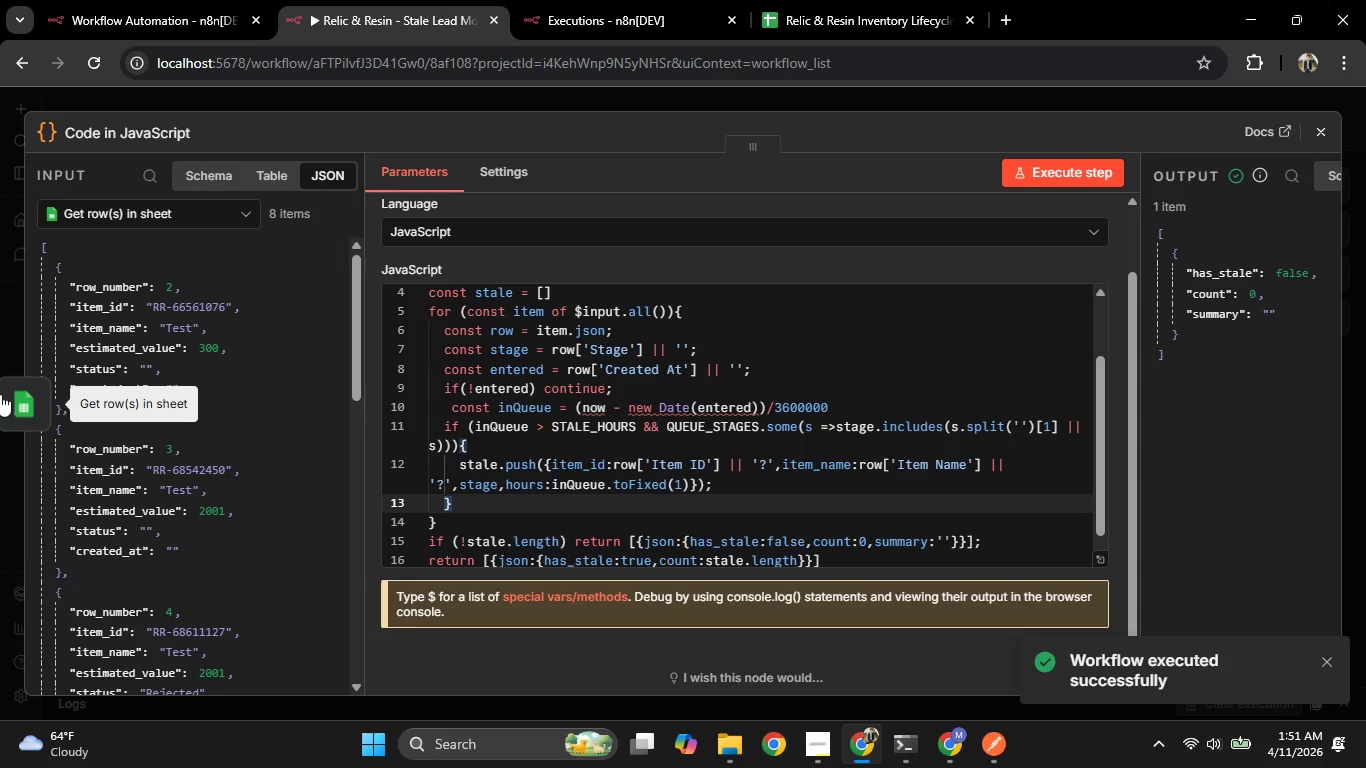 
scroll: coordinate [225, 392], scroll_direction: down, amount: 4.0
 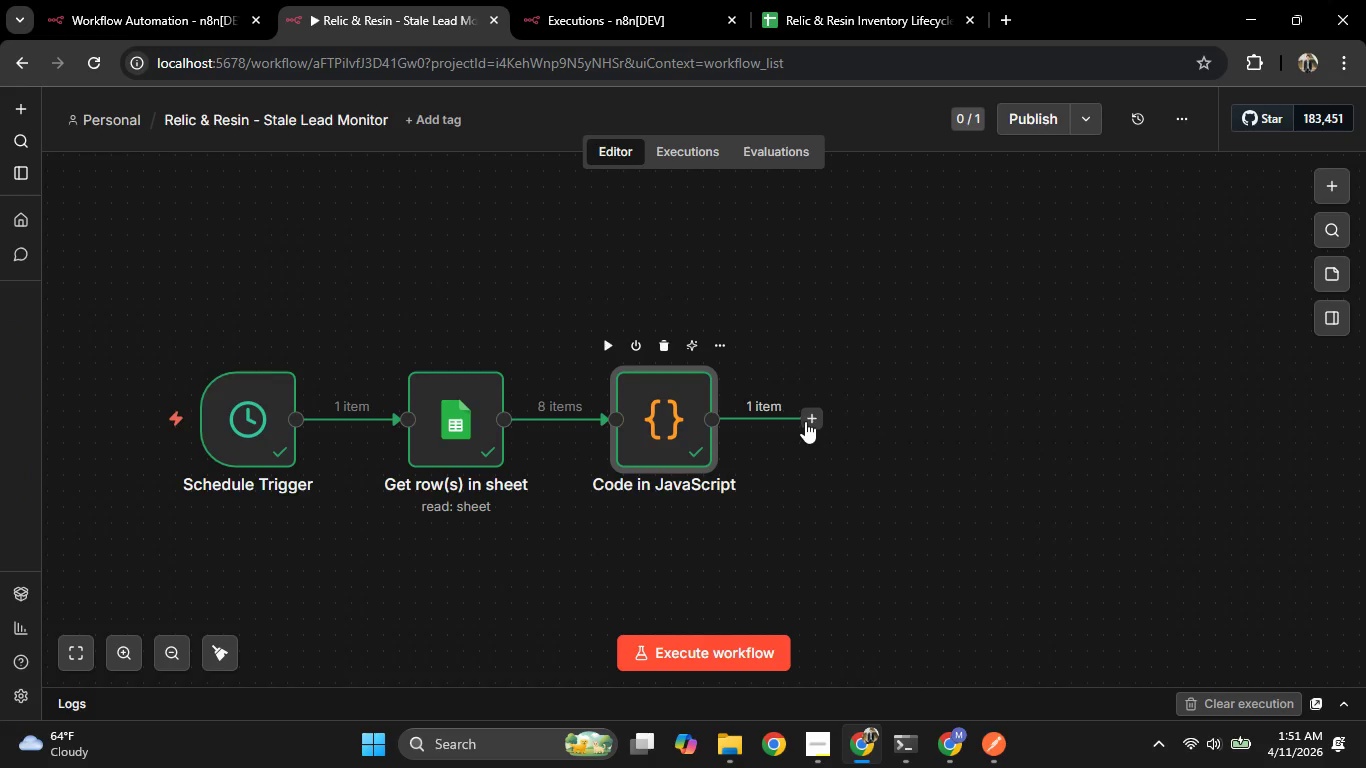 
left_click([806, 418])
 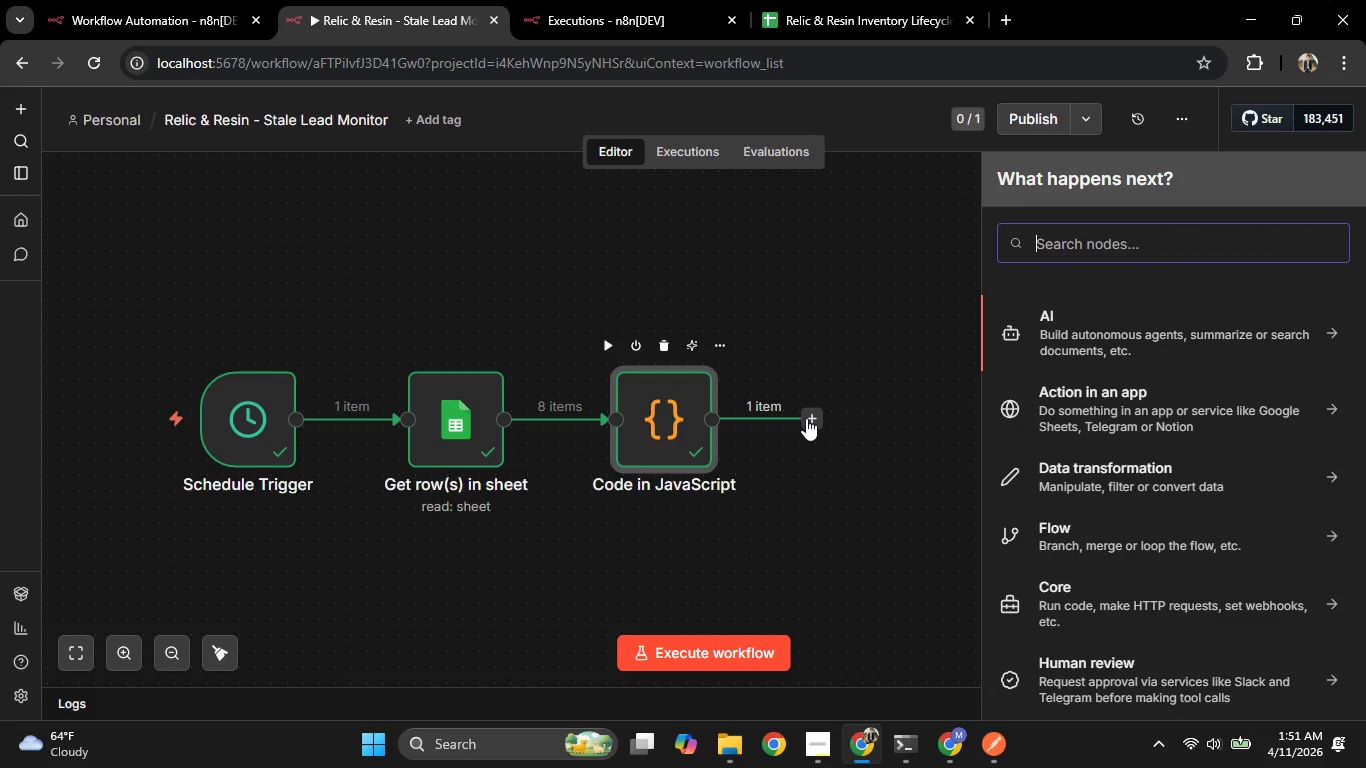 
type(iif)
 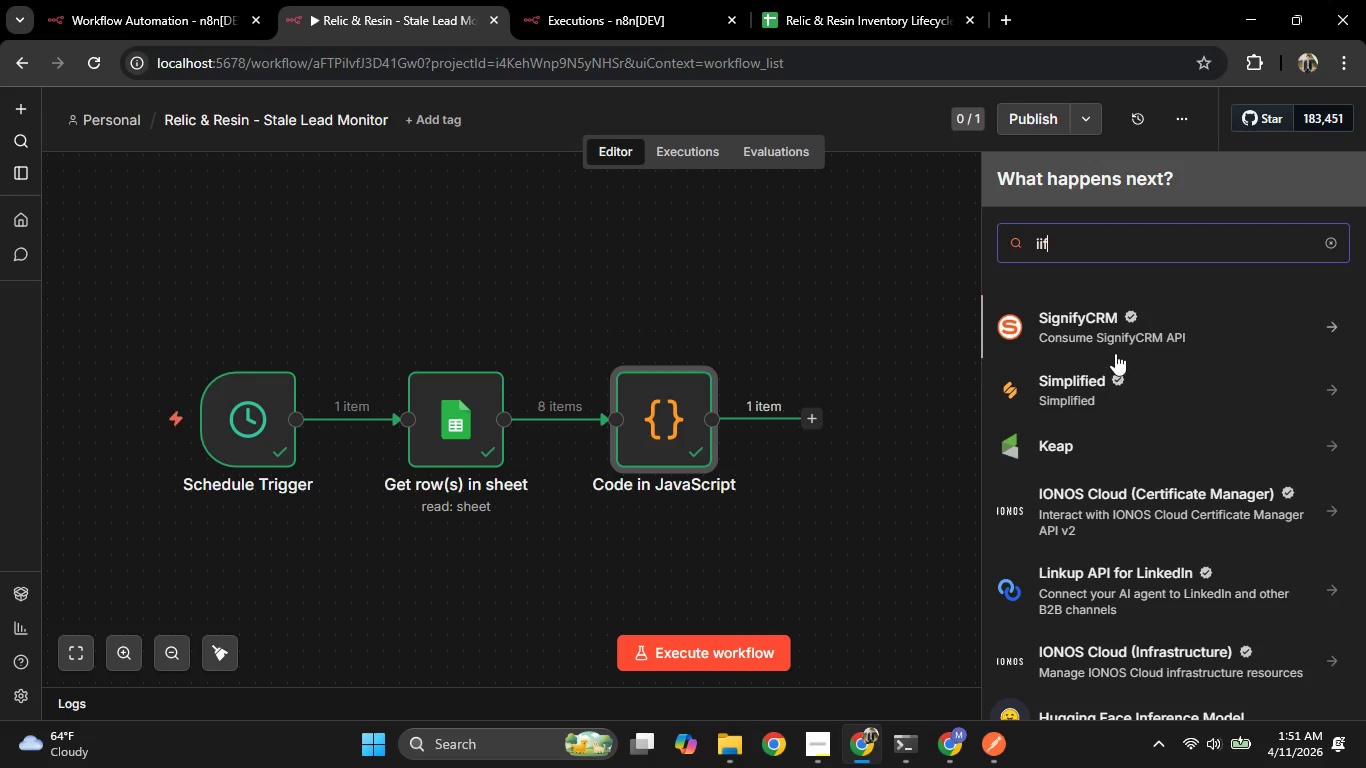 
key(Backspace)
 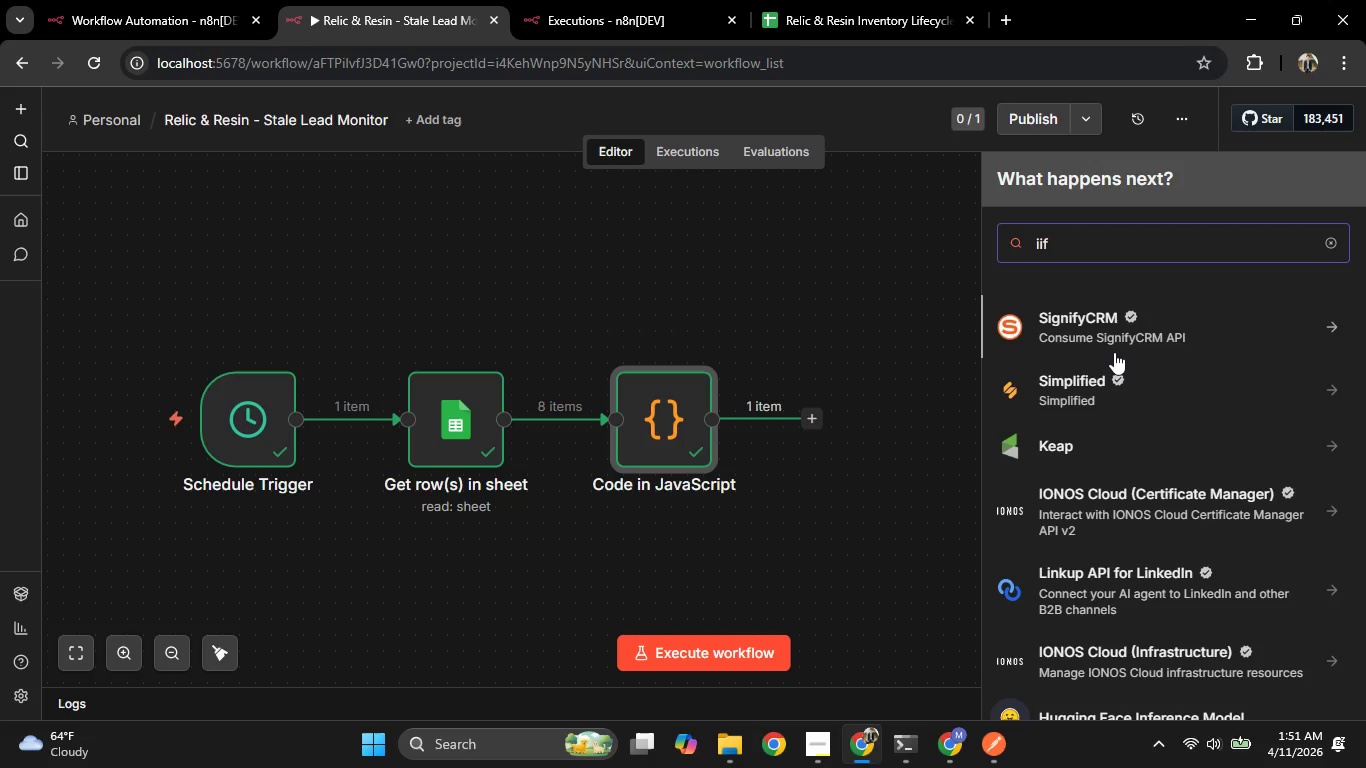 
key(Backspace)
 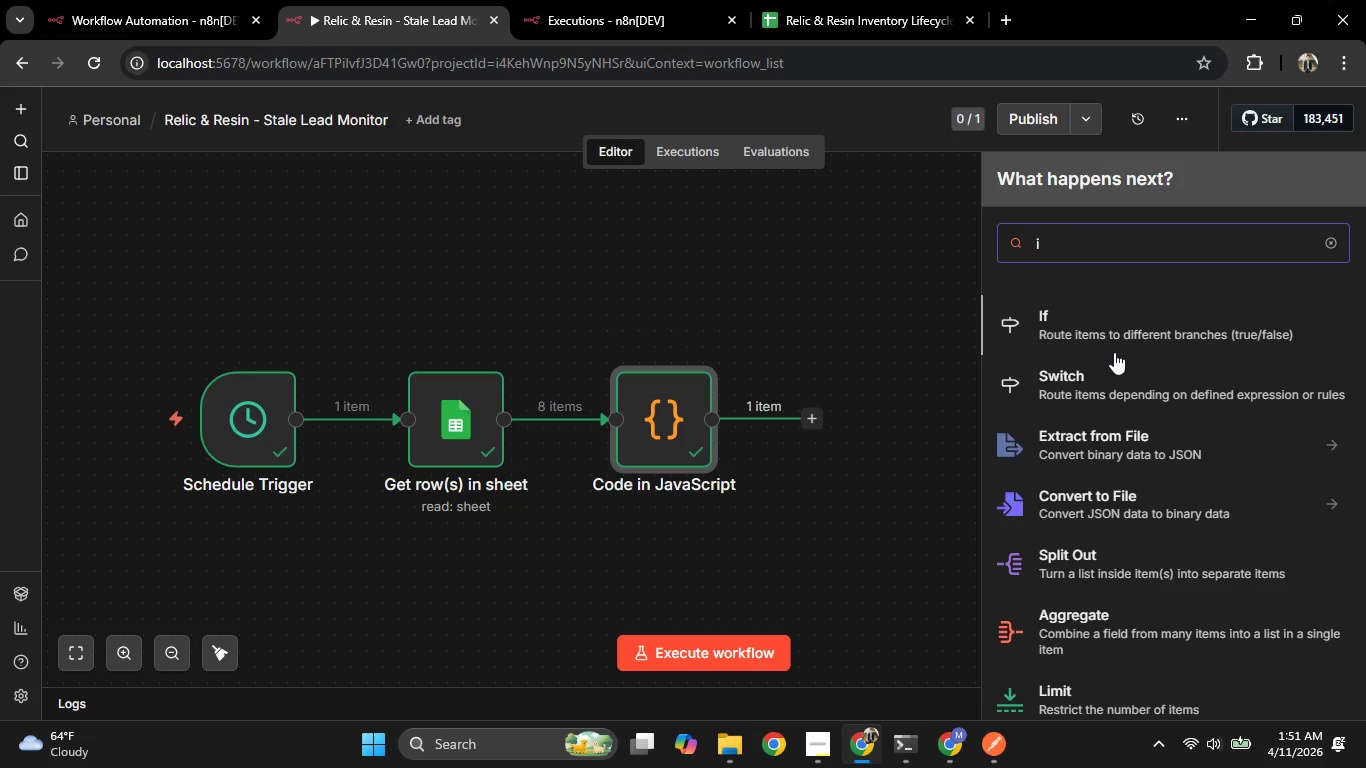 
left_click([1113, 346])
 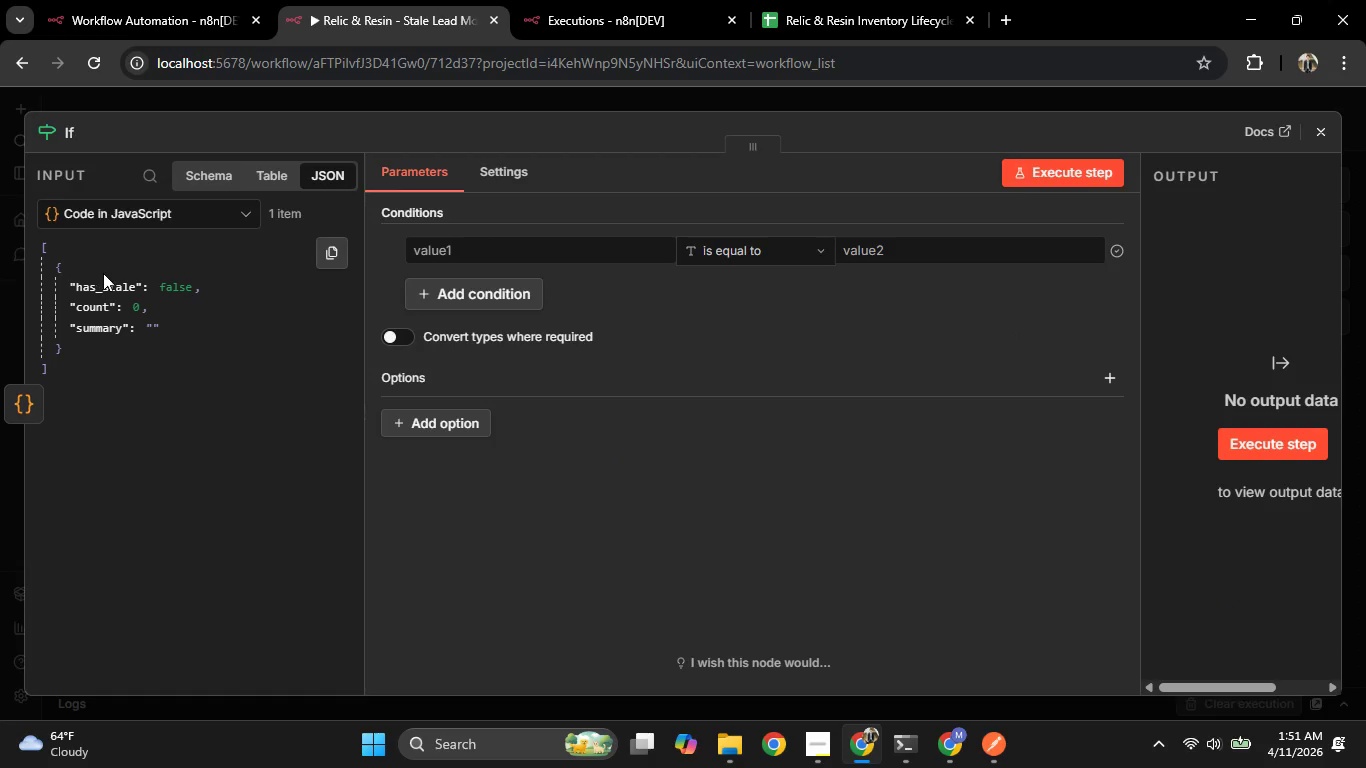 
left_click_drag(start_coordinate=[104, 284], to_coordinate=[495, 244])
 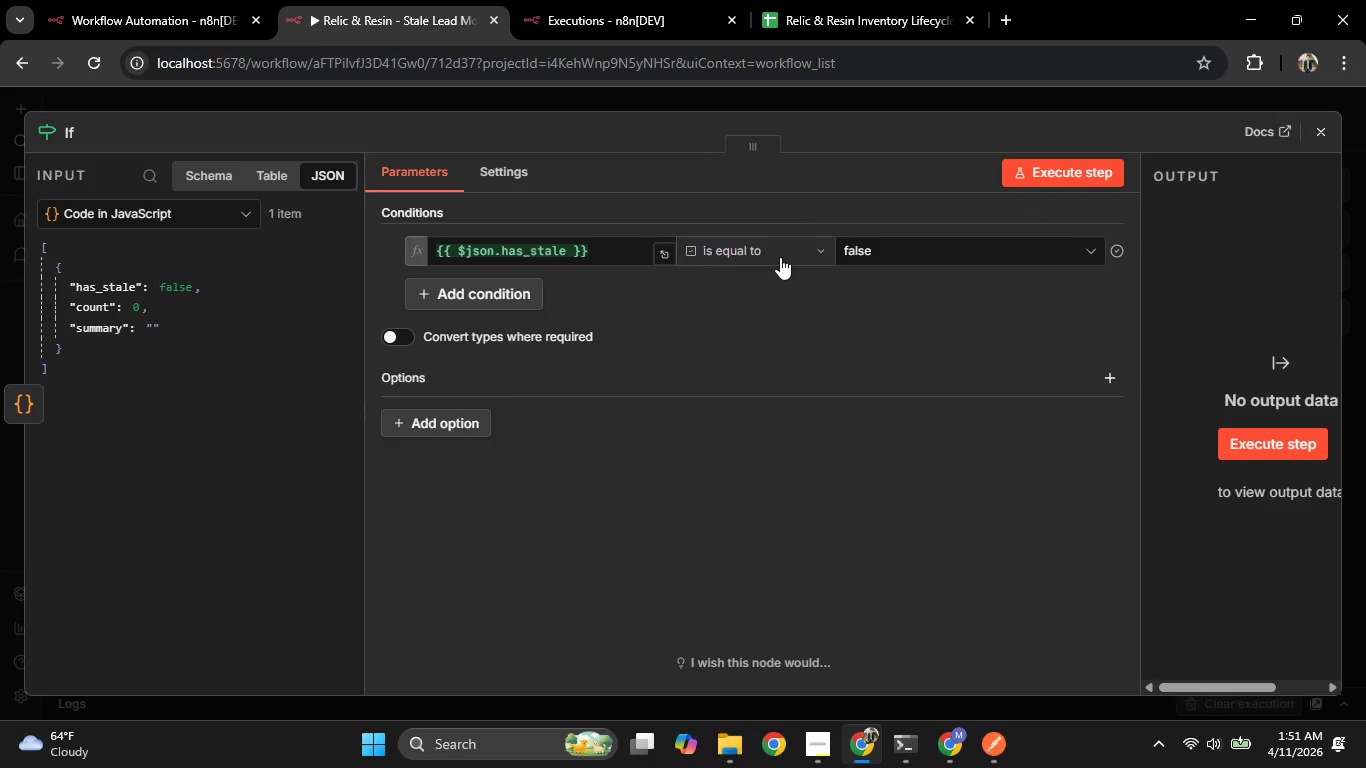 
left_click([782, 257])
 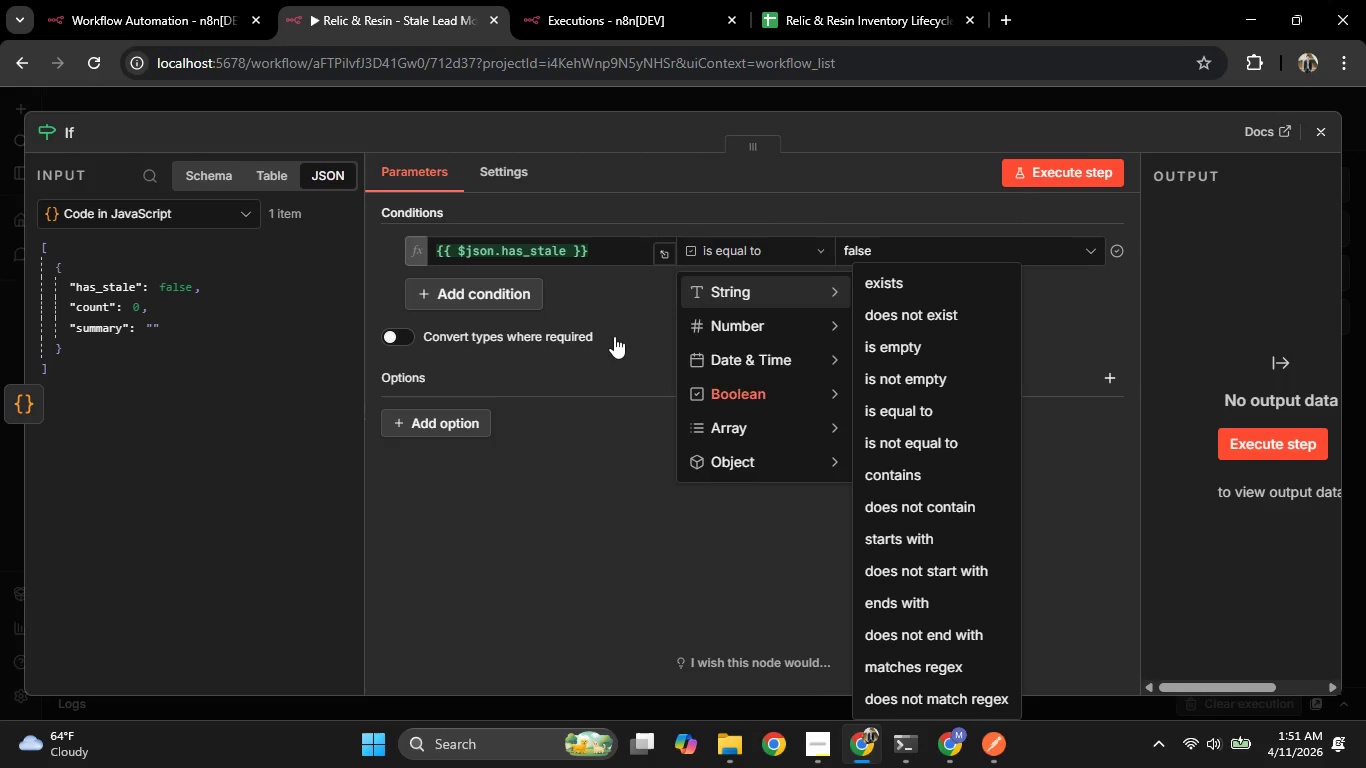 
mouse_move([942, 249])